 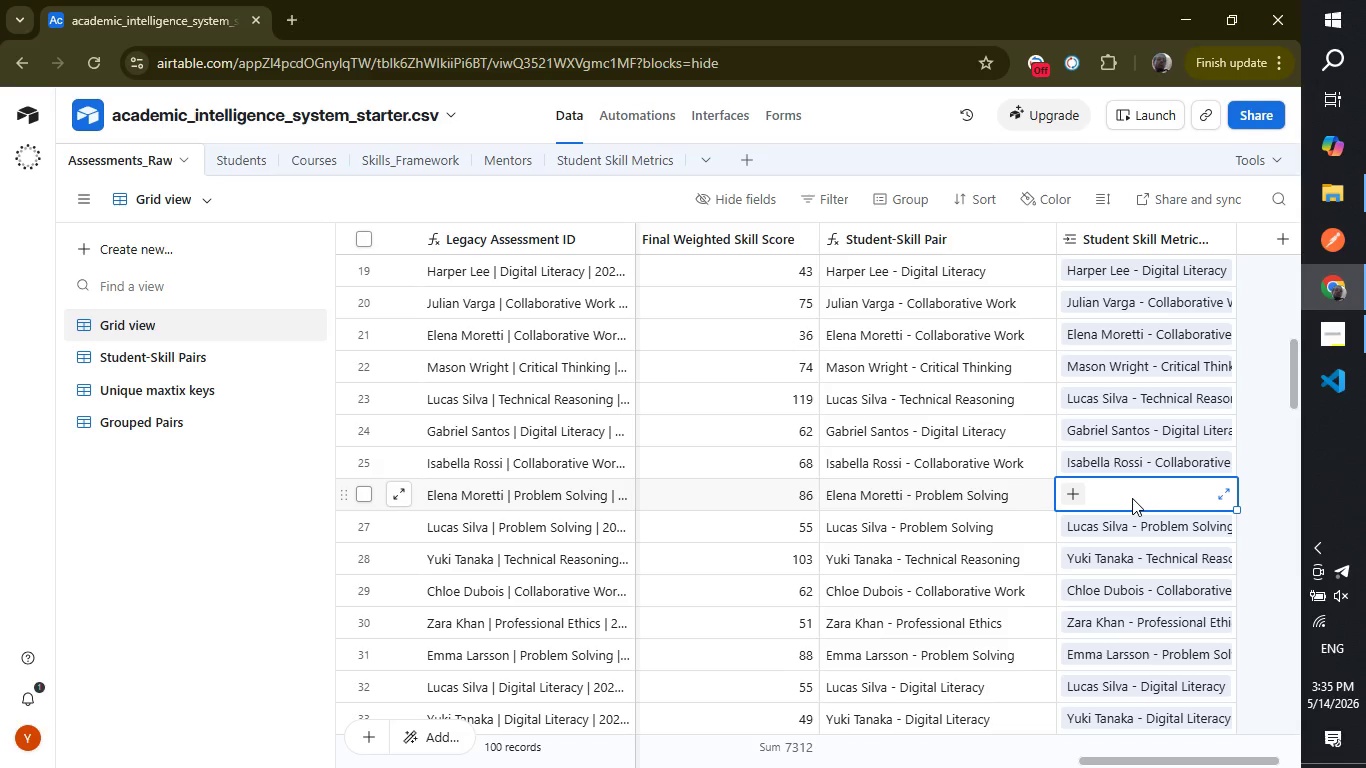 
left_click([1076, 495])
 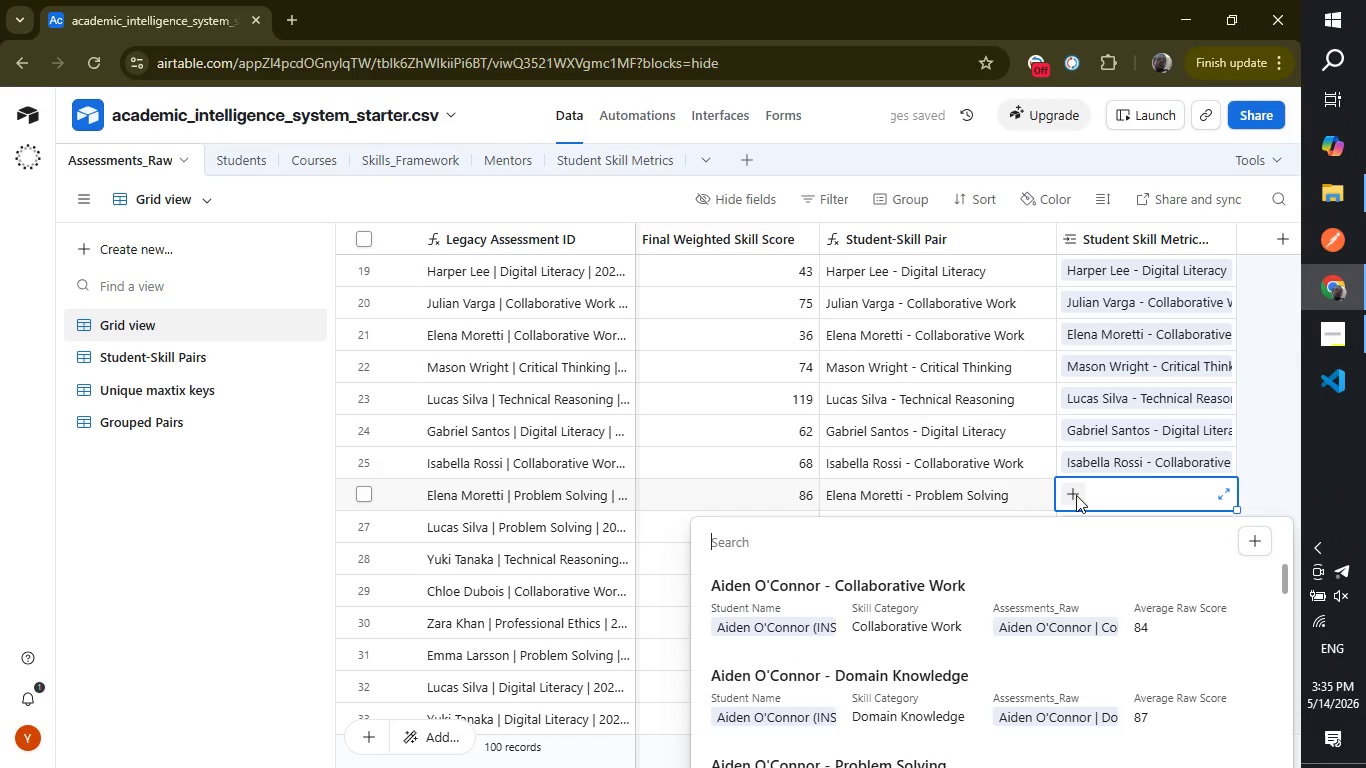 
type(ele)
 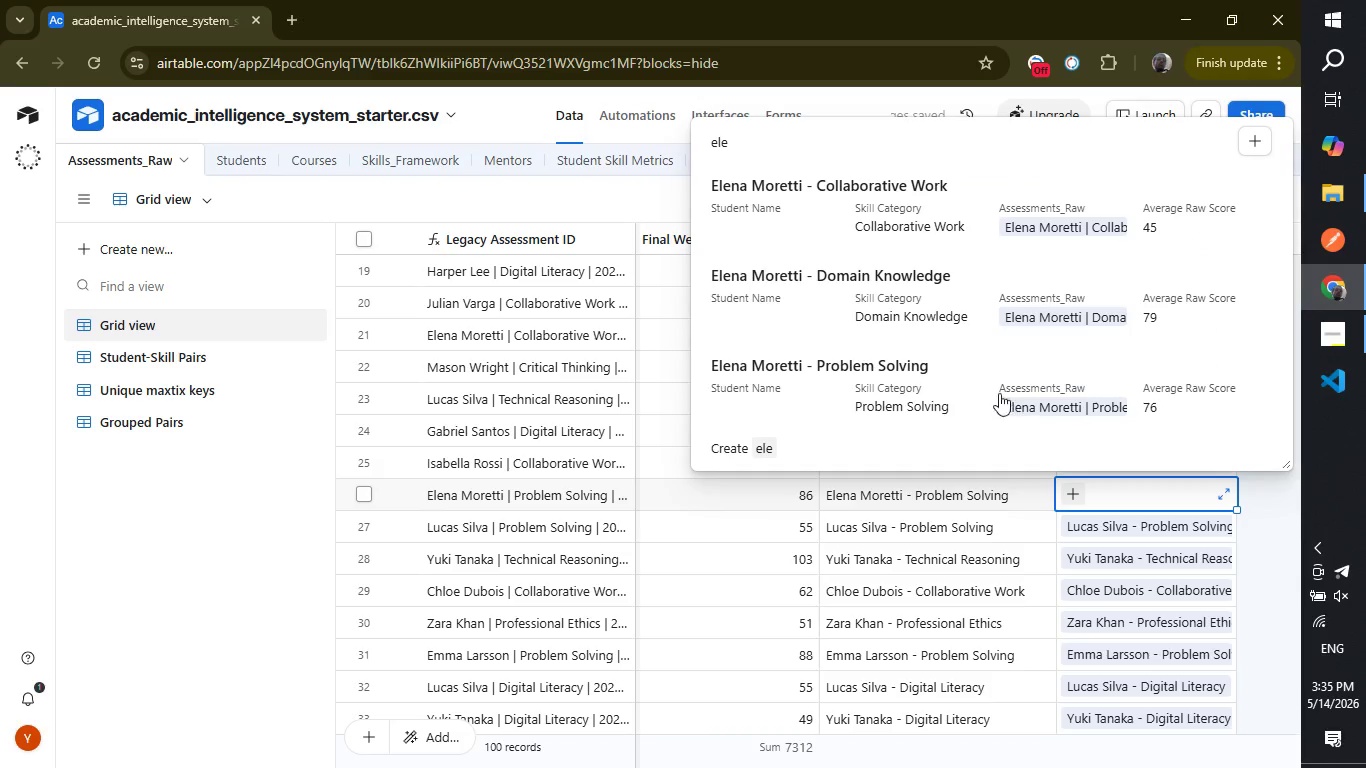 
left_click([924, 361])
 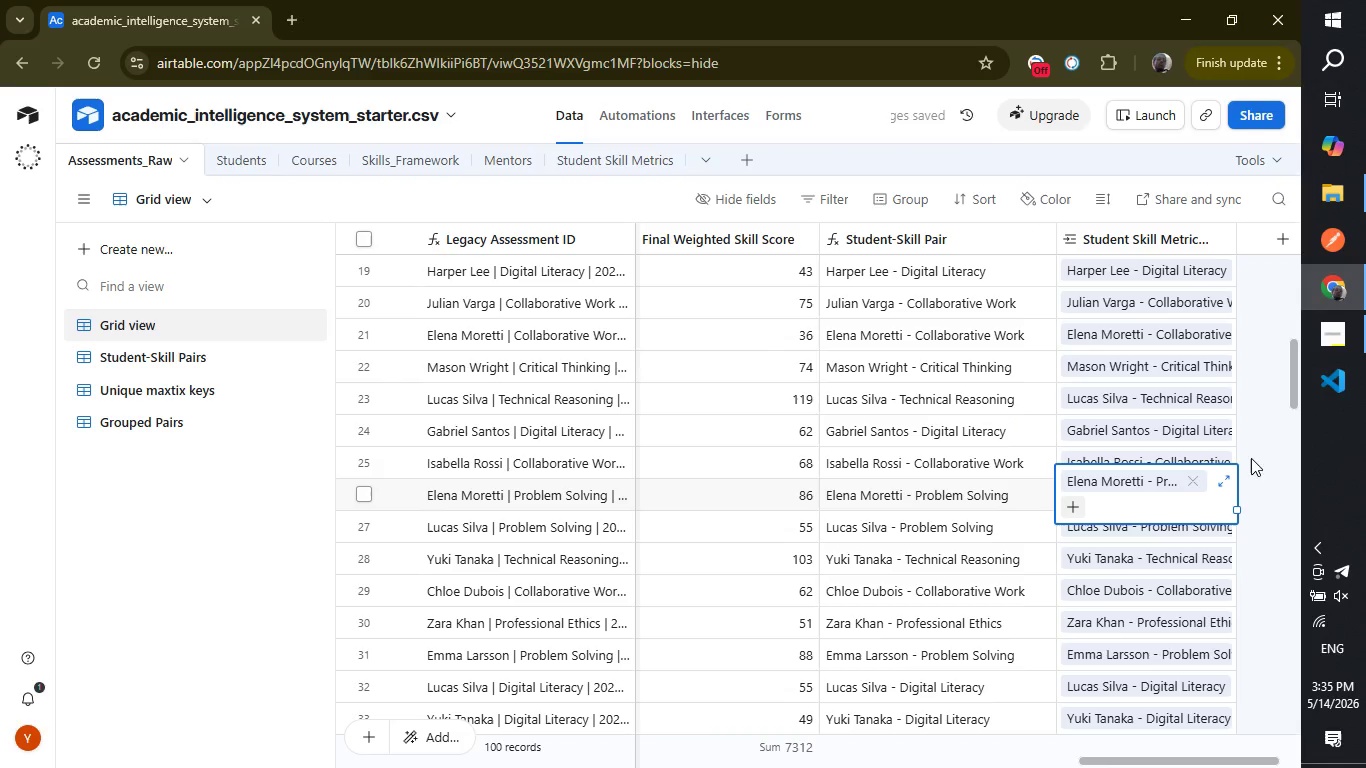 
left_click([1266, 478])
 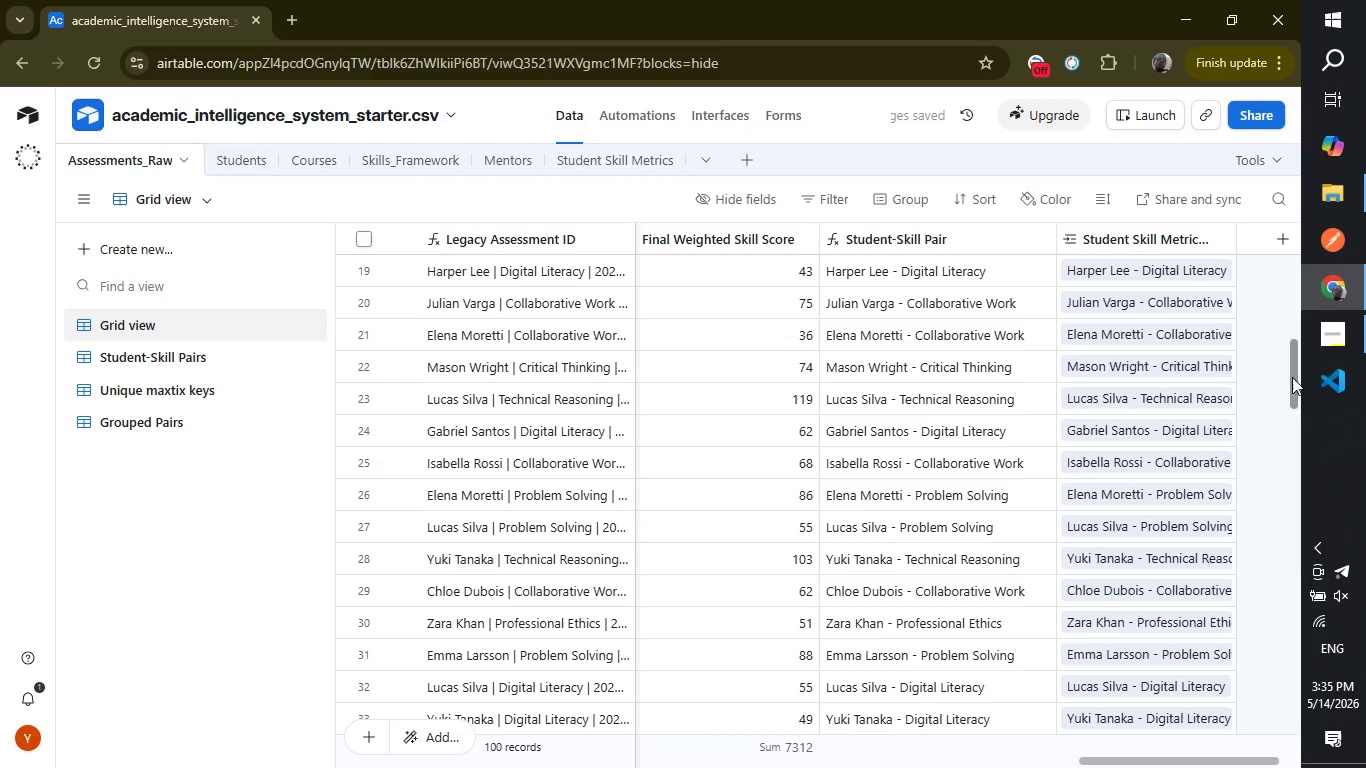 
left_click_drag(start_coordinate=[1294, 376], to_coordinate=[1289, 189])
 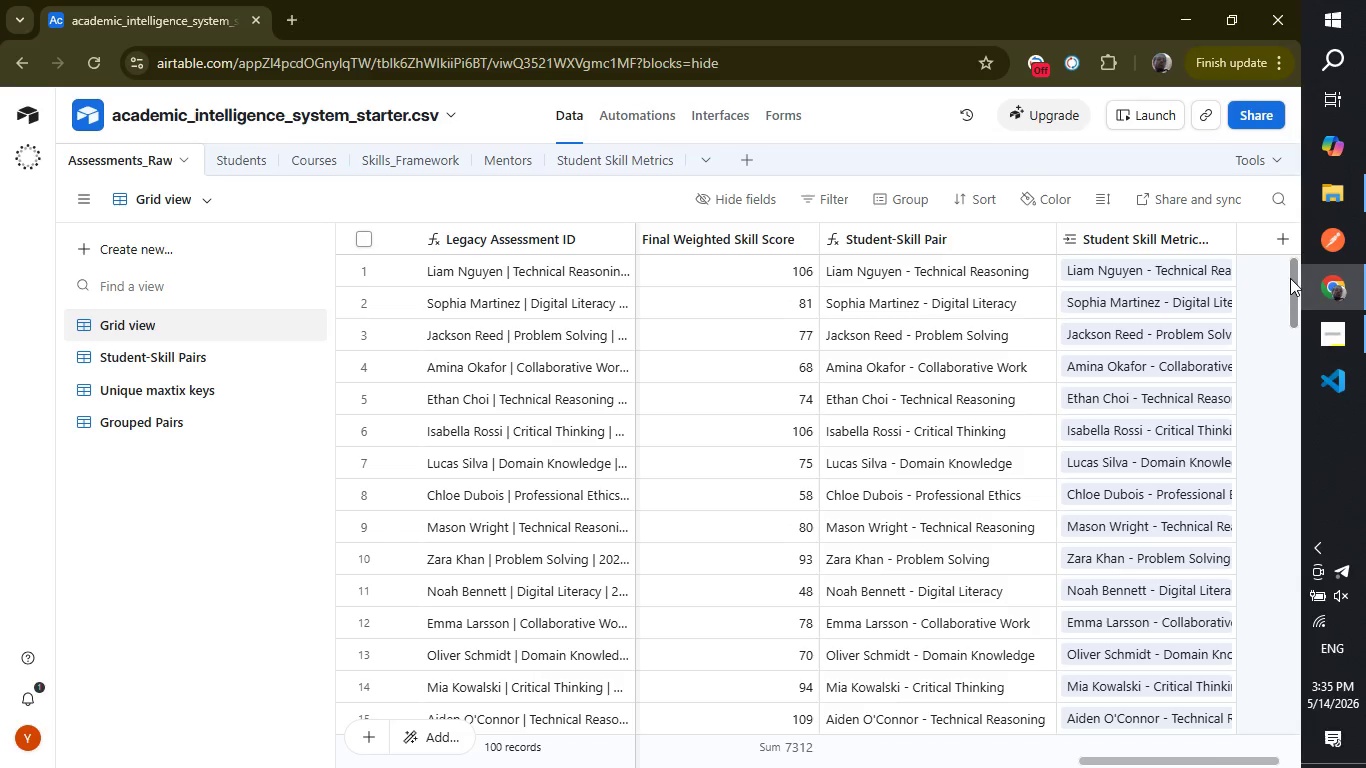 
left_click_drag(start_coordinate=[1290, 278], to_coordinate=[1287, 427])
 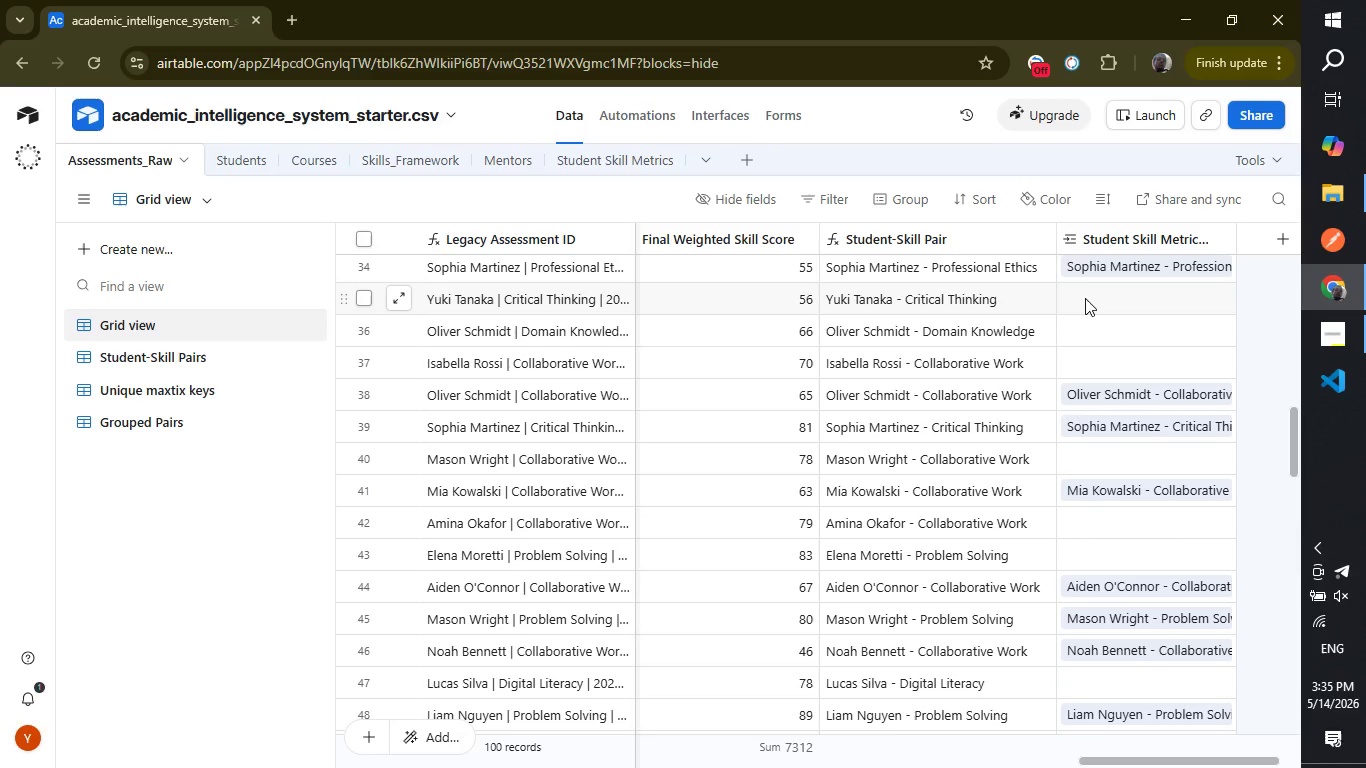 
left_click([1085, 298])
 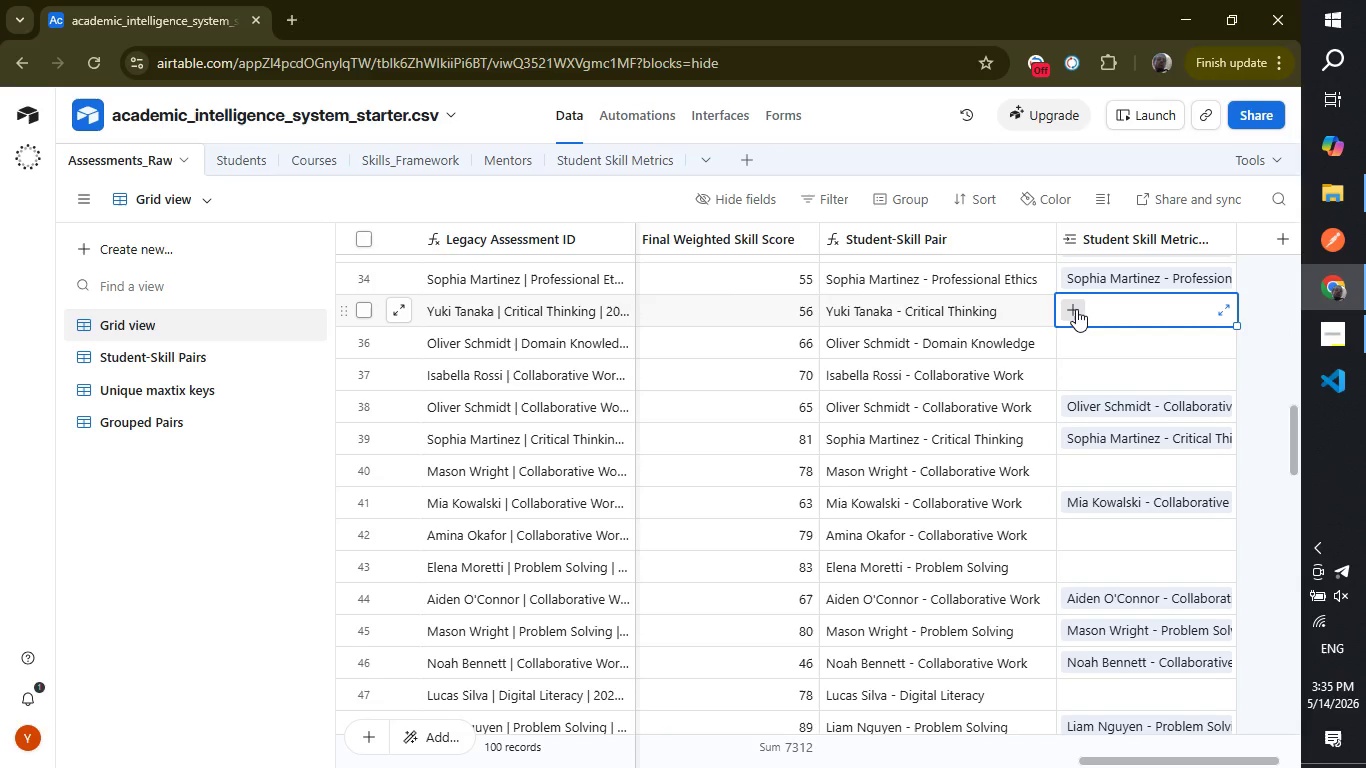 
left_click([1076, 309])
 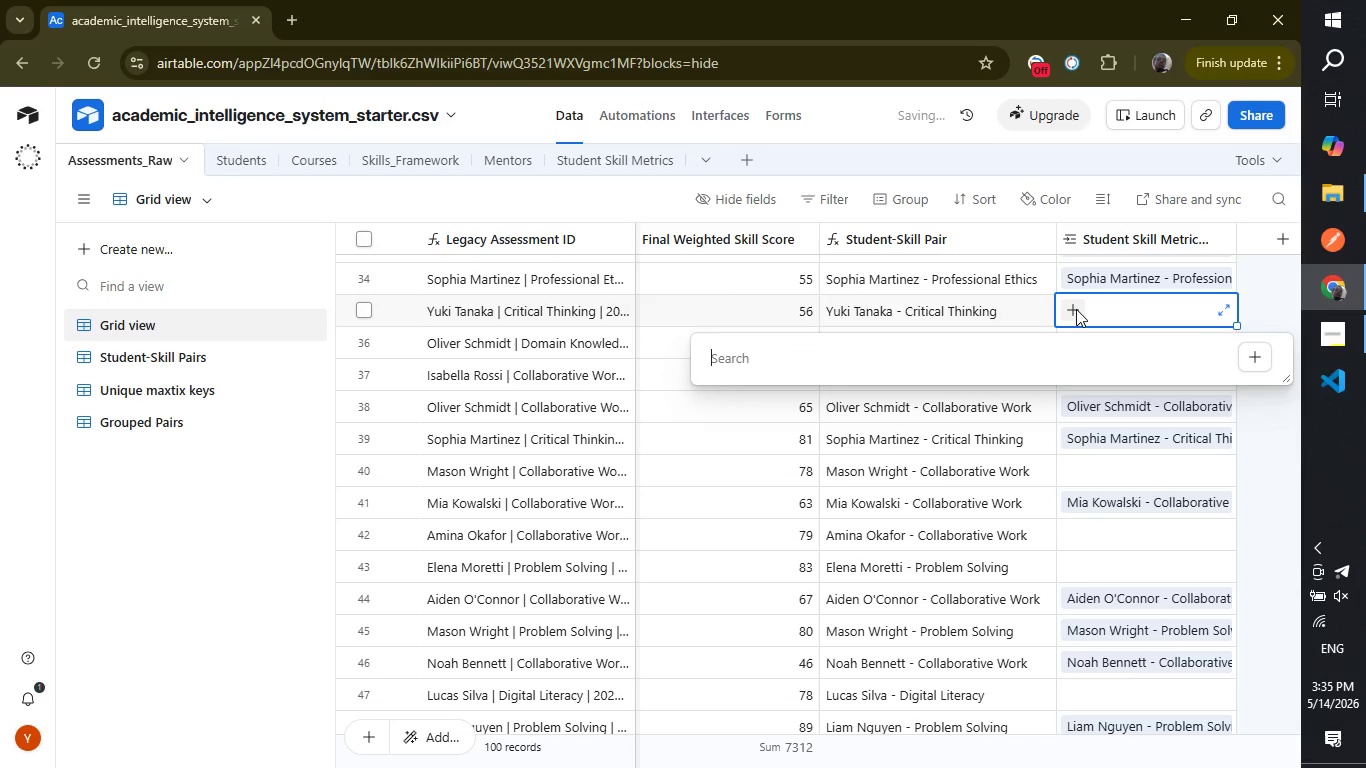 
type(yuki)
 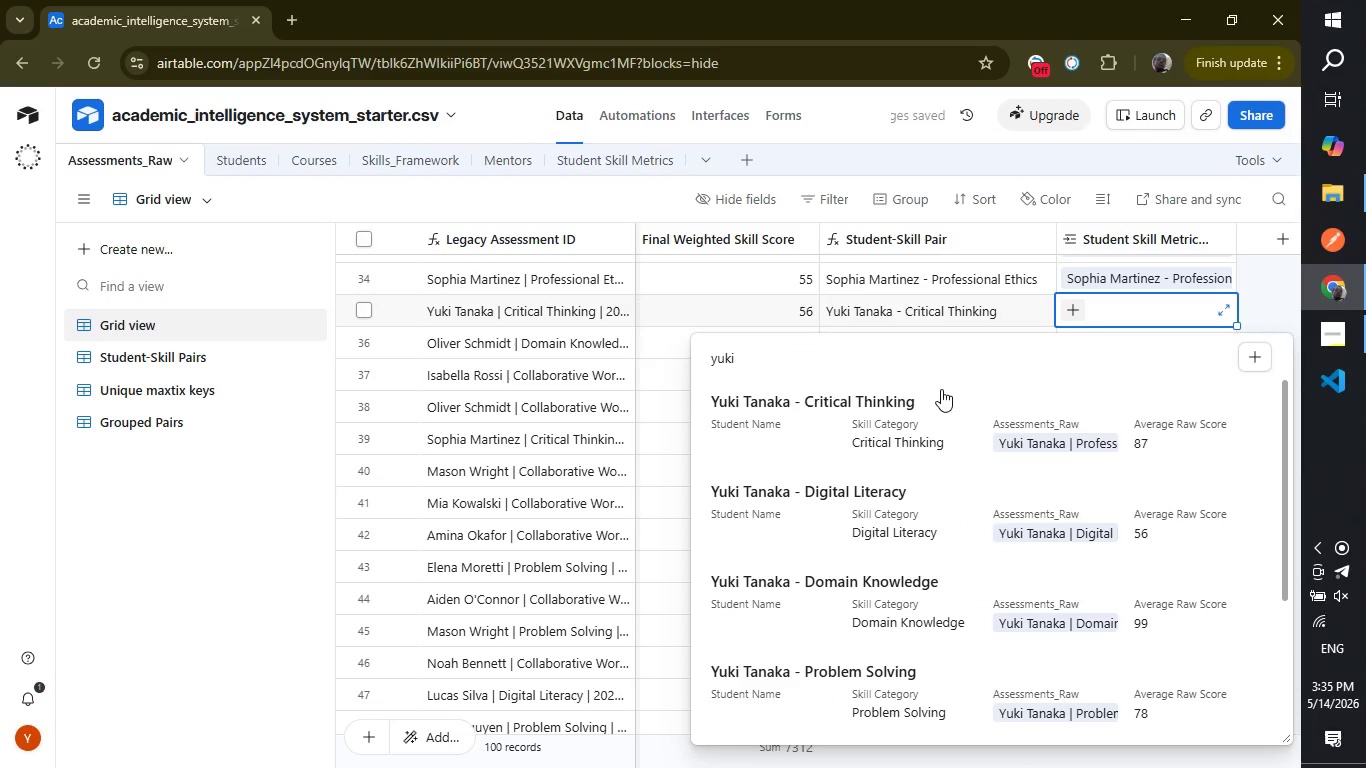 
left_click([941, 389])
 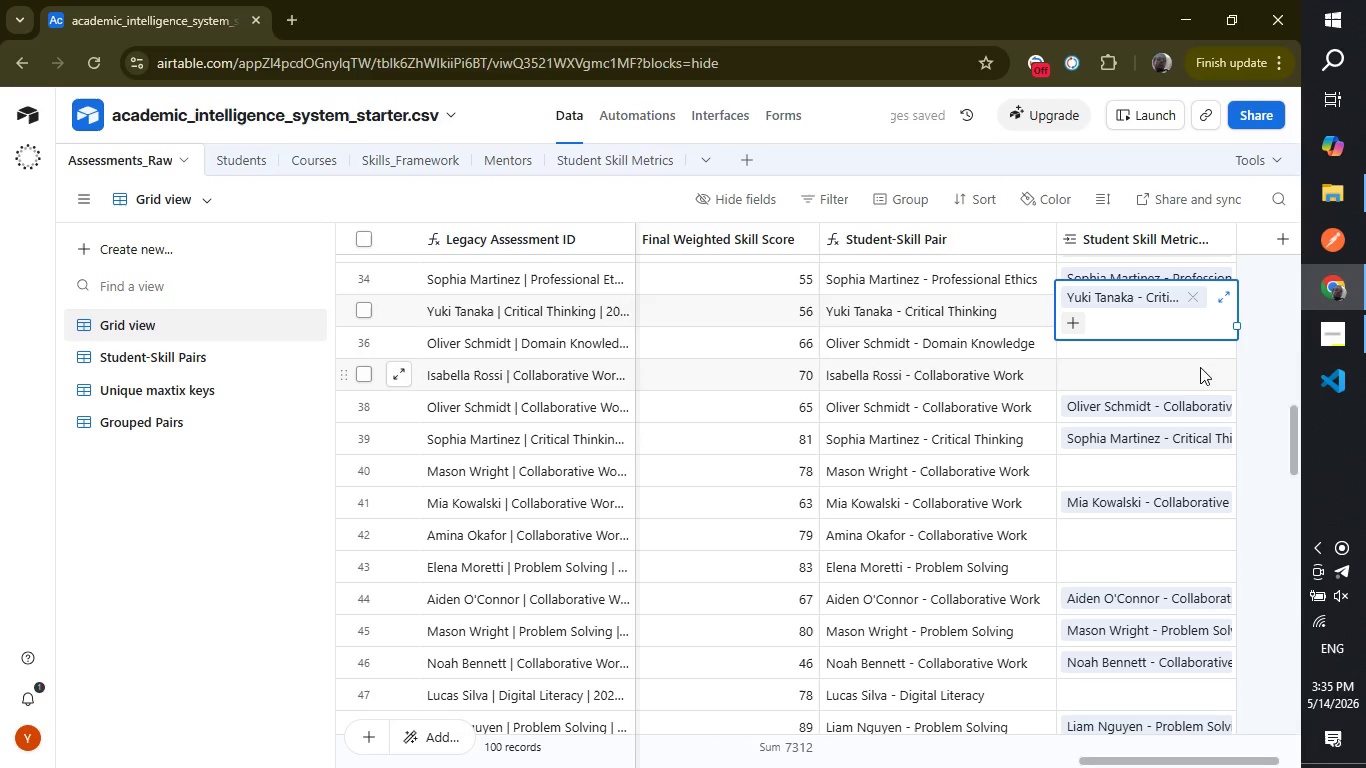 
left_click([1255, 372])
 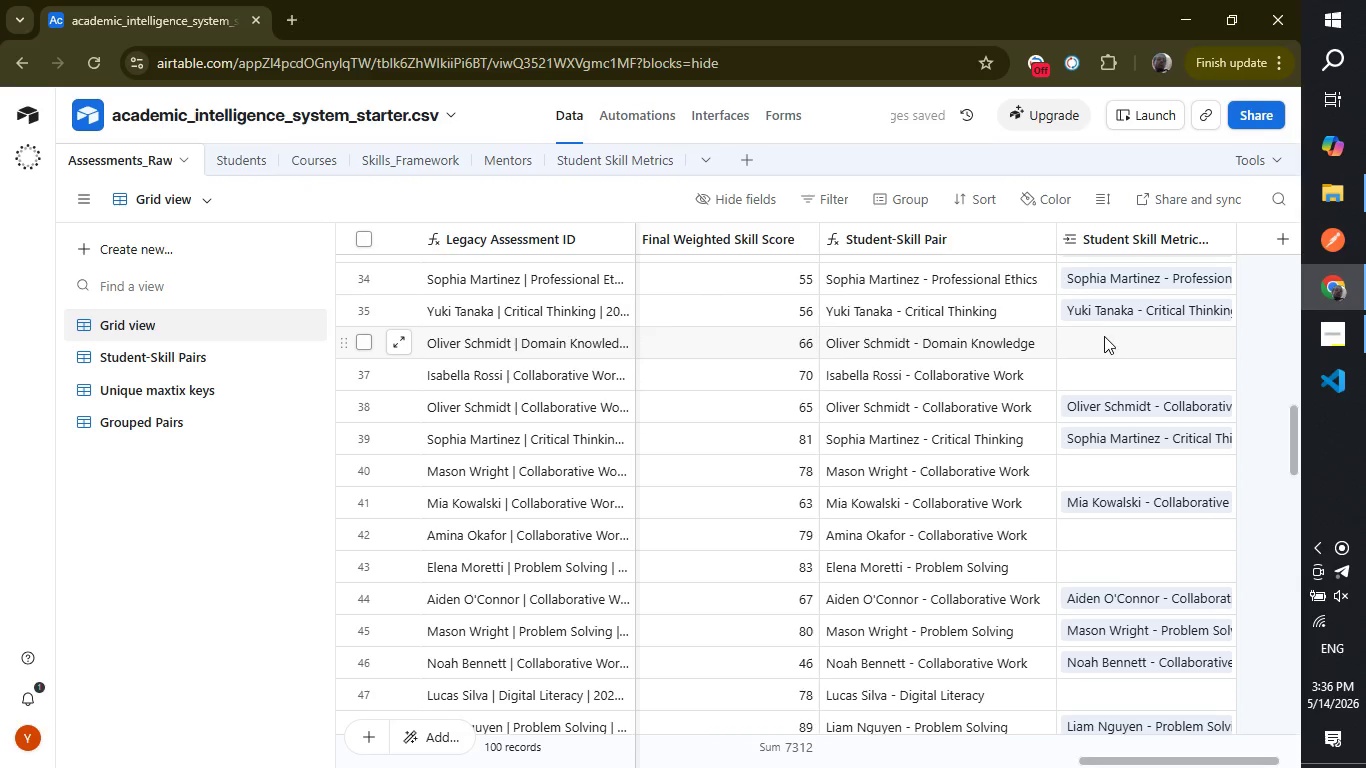 
left_click([1104, 335])
 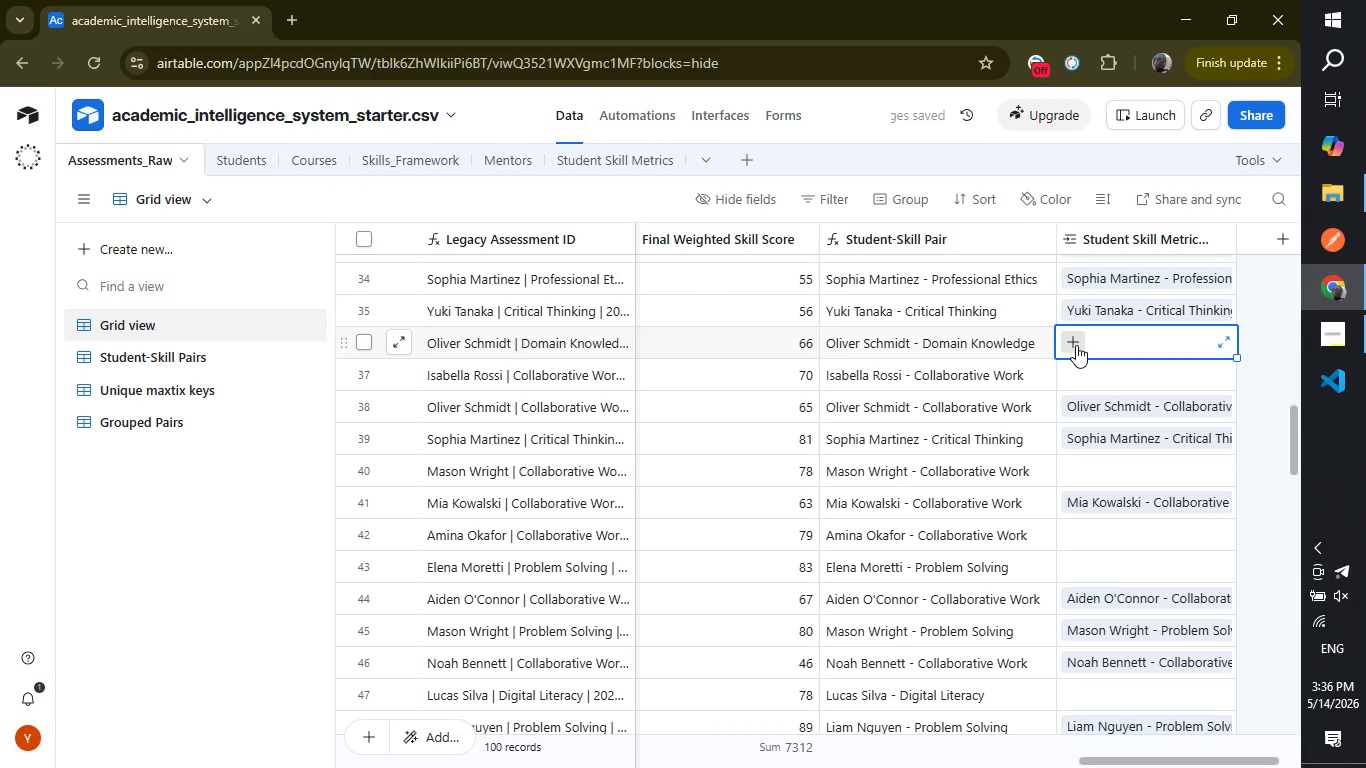 
left_click([1076, 345])
 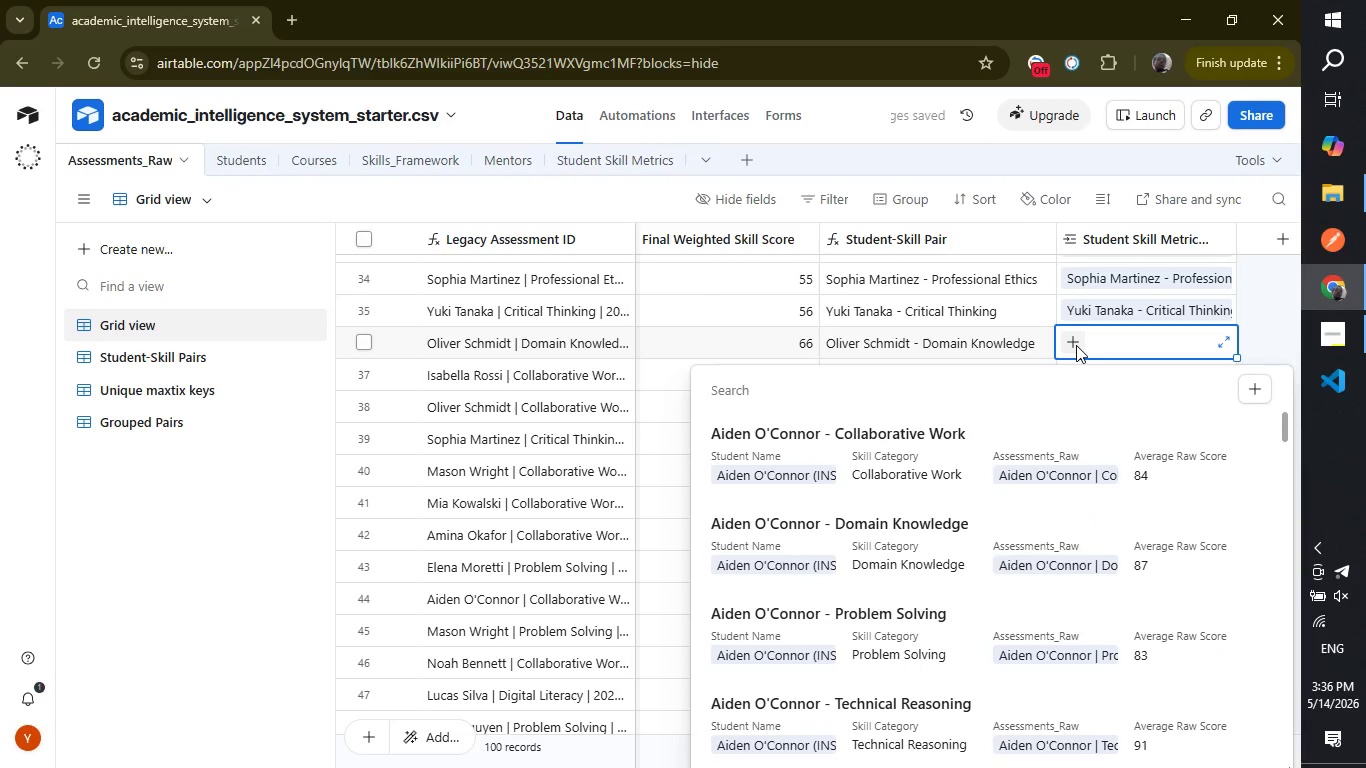 
type(oliver)
 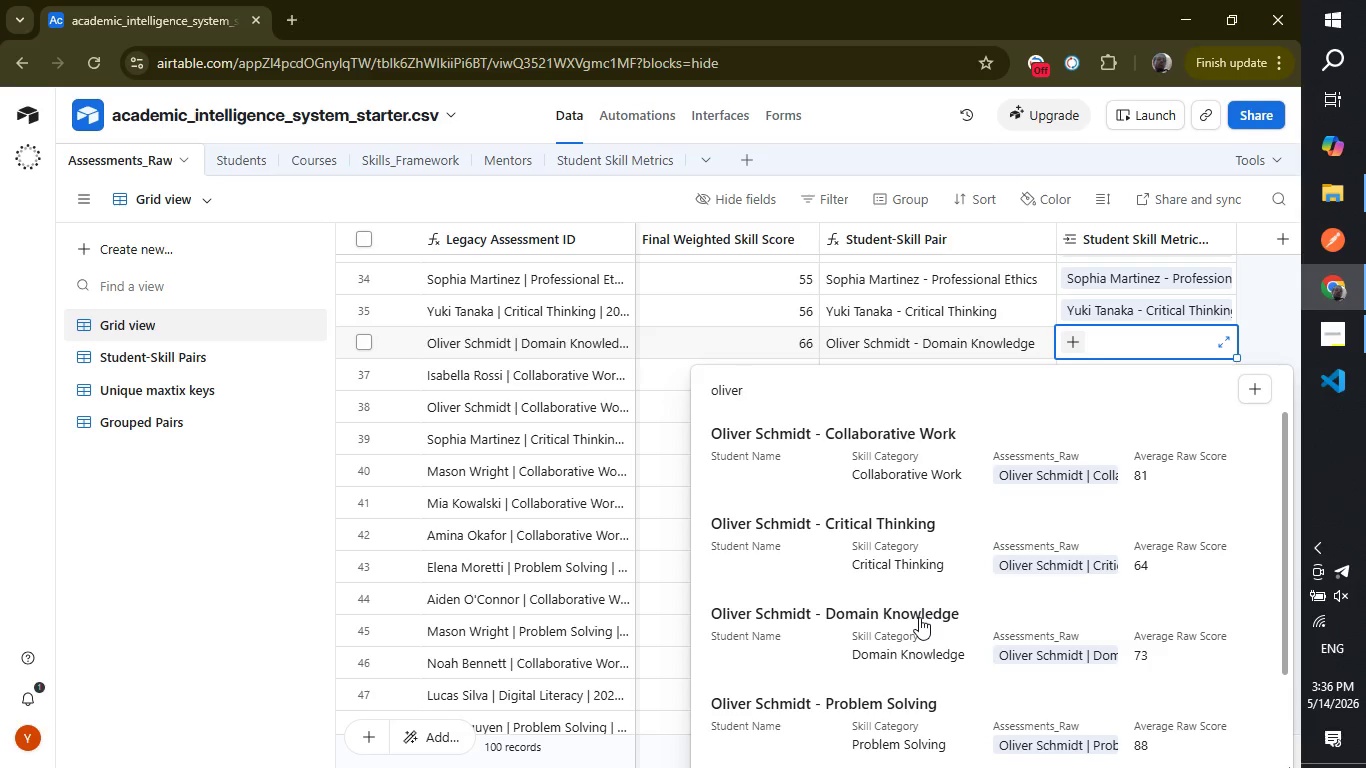 
wait(7.58)
 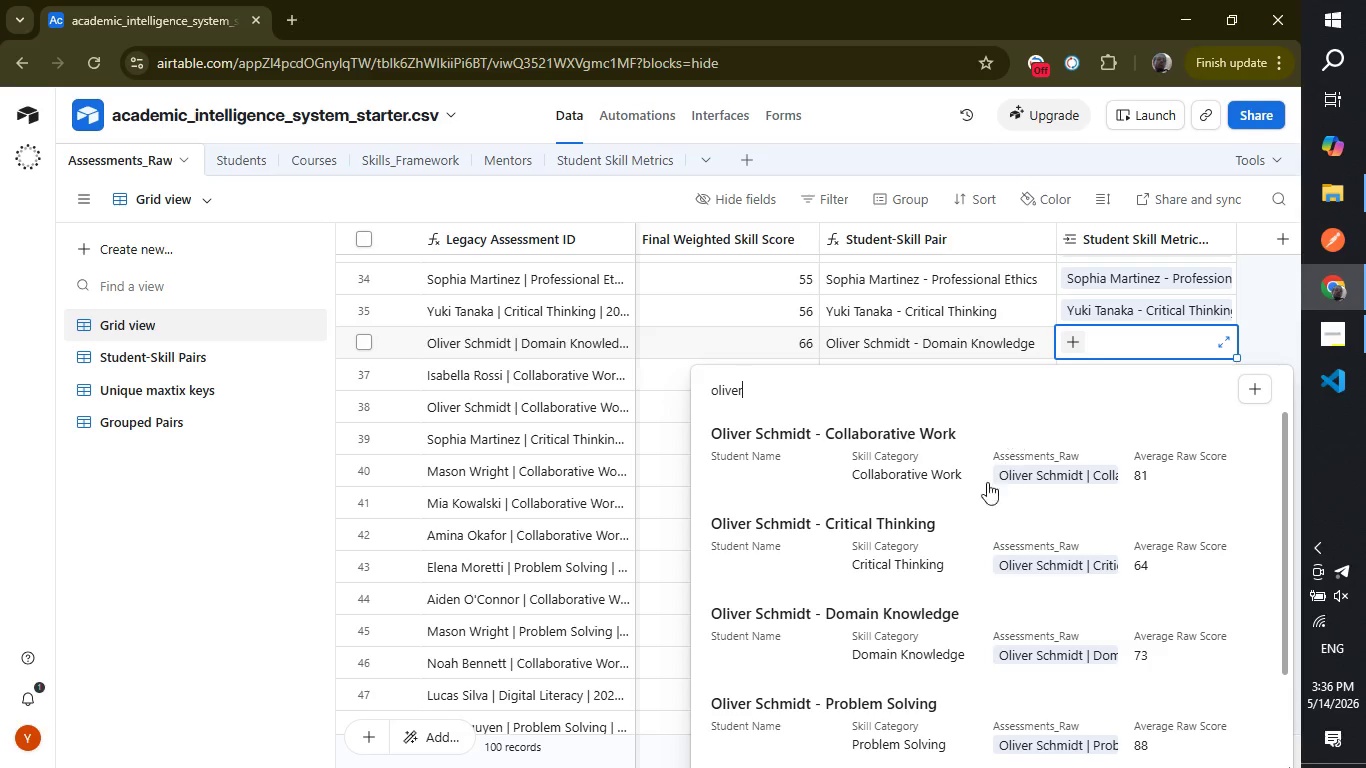 
left_click([919, 617])
 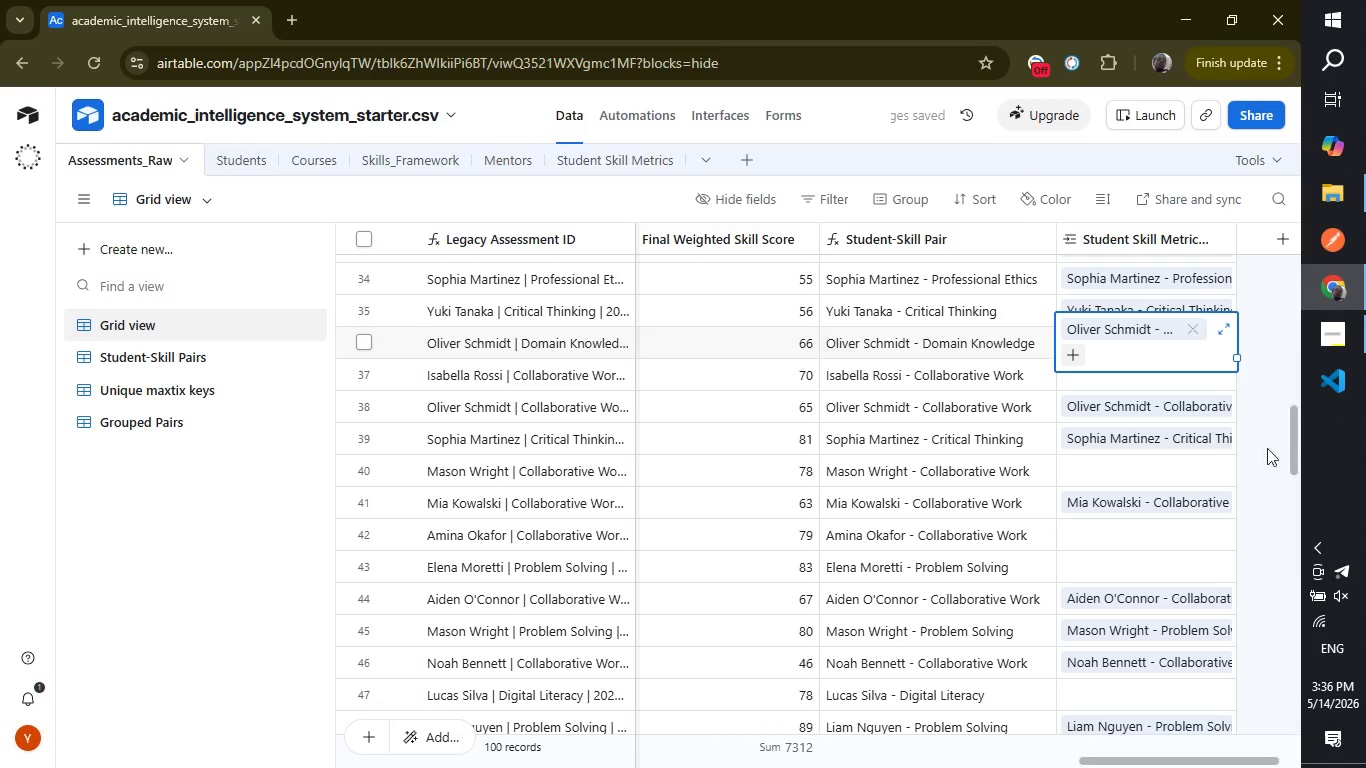 
left_click([1253, 452])
 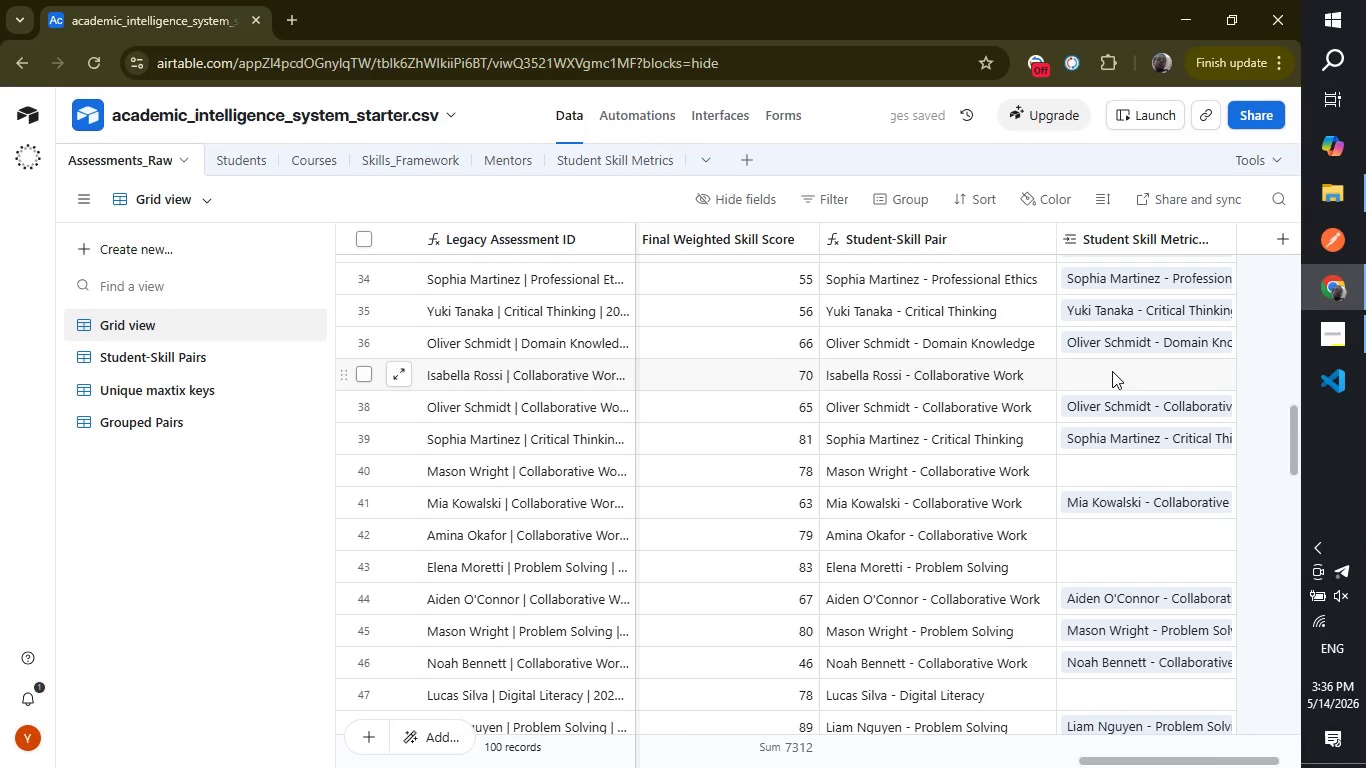 
left_click([1112, 371])
 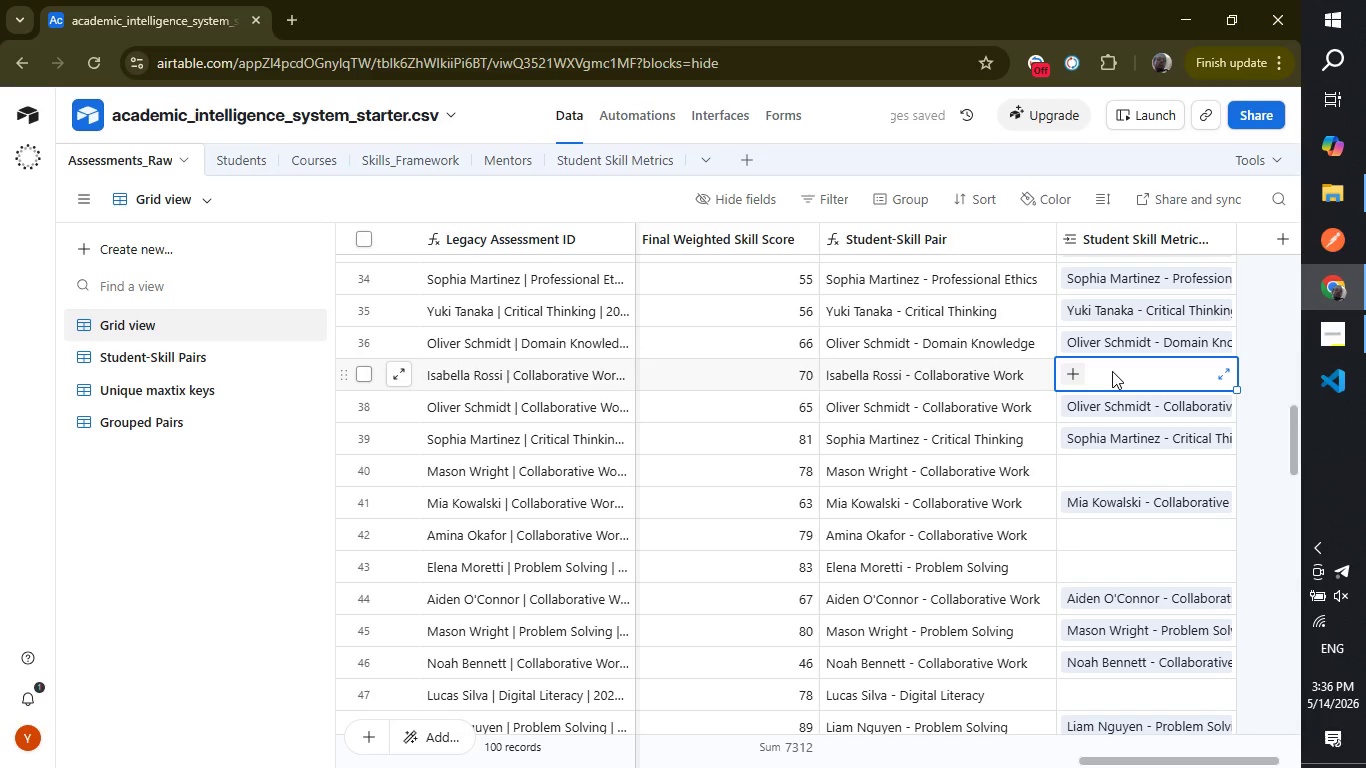 
type(isabella)
 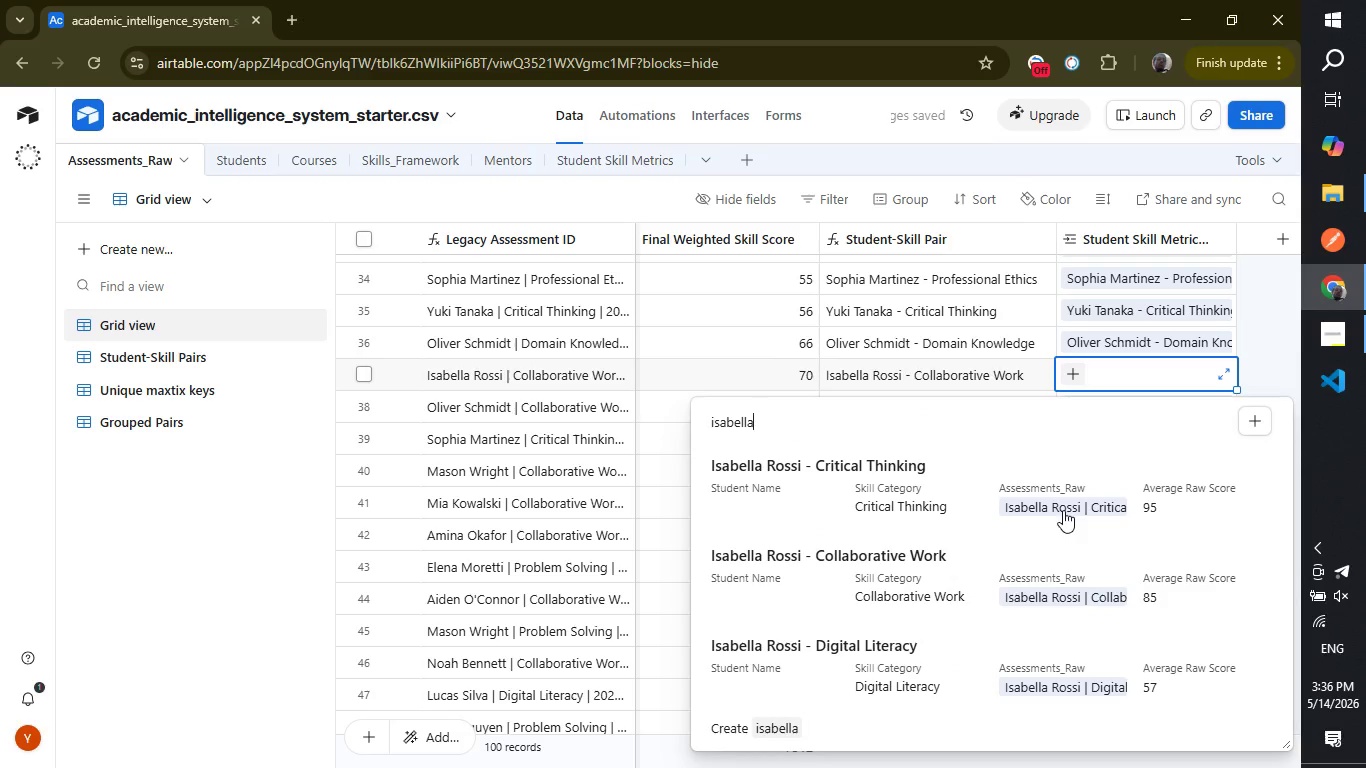 
left_click([912, 594])
 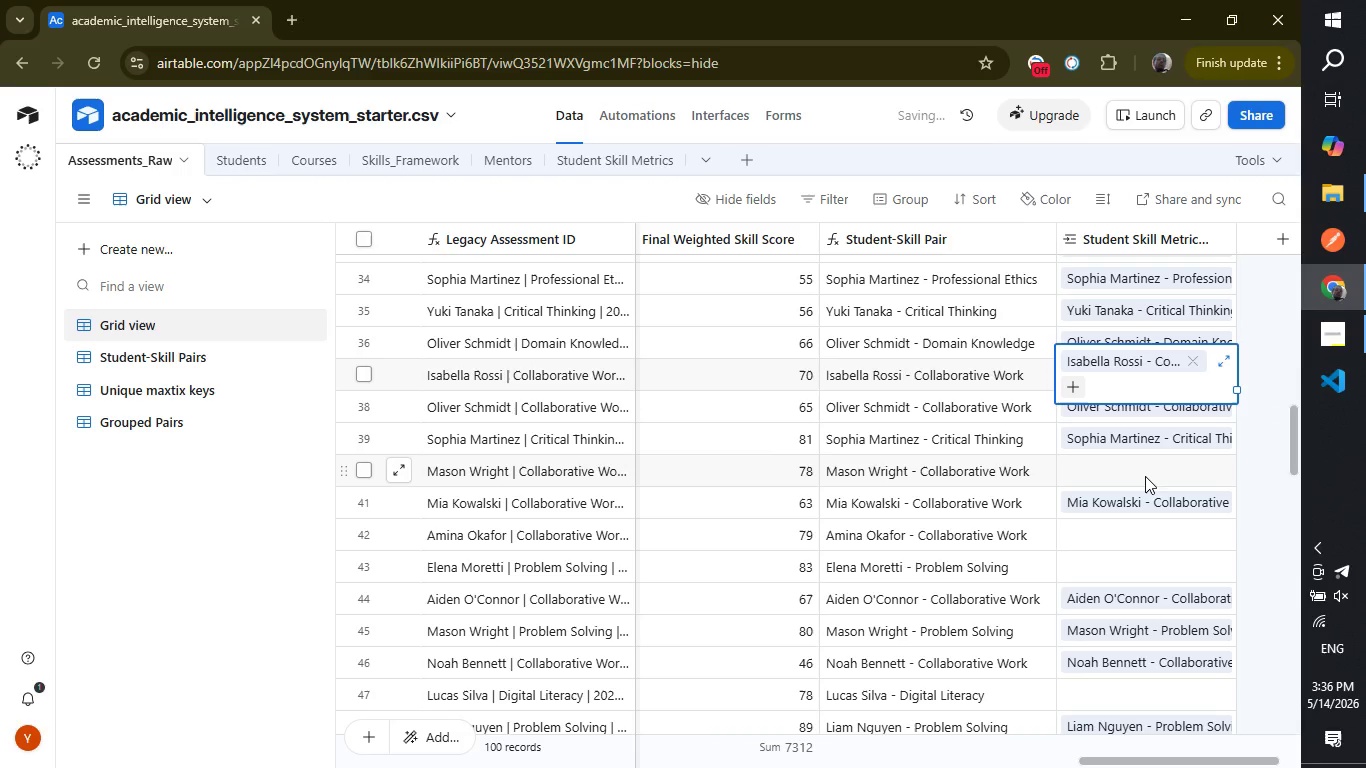 
left_click([1145, 476])
 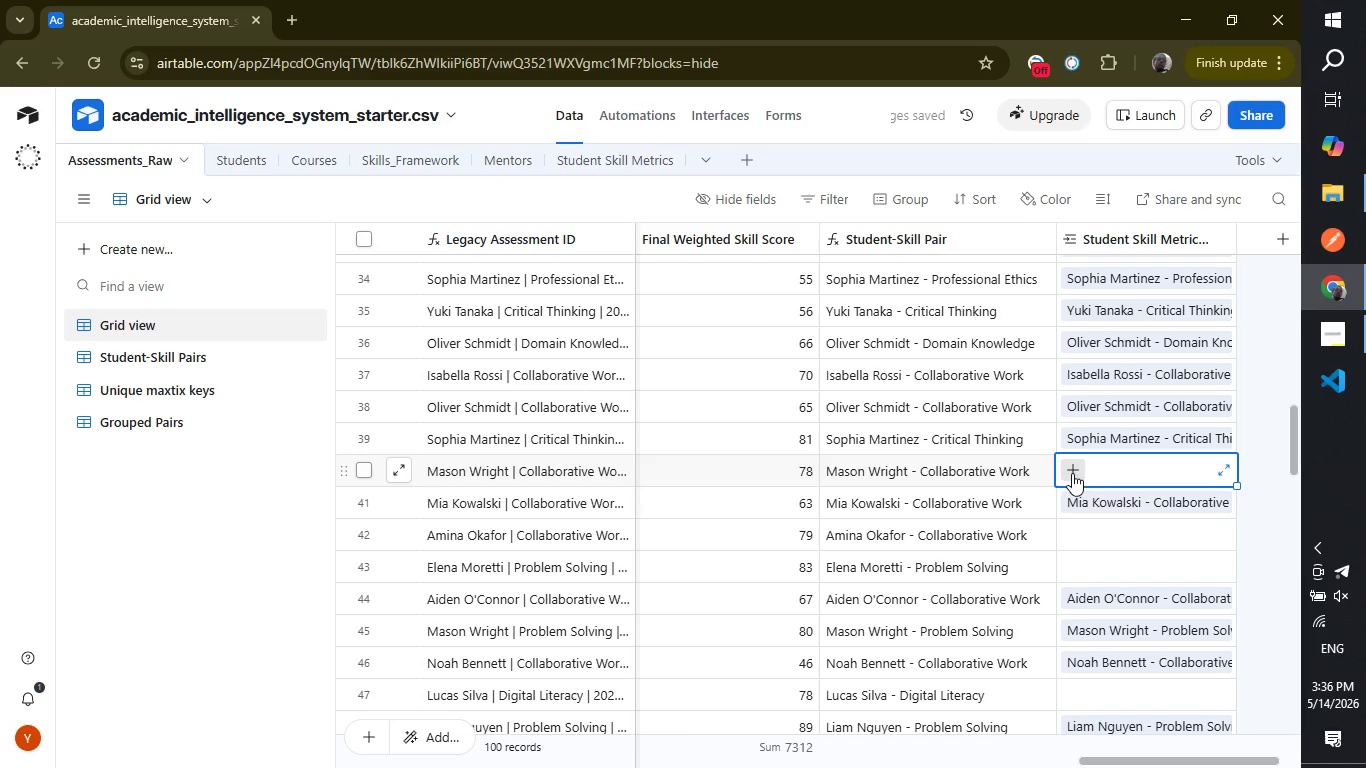 
left_click([1072, 473])
 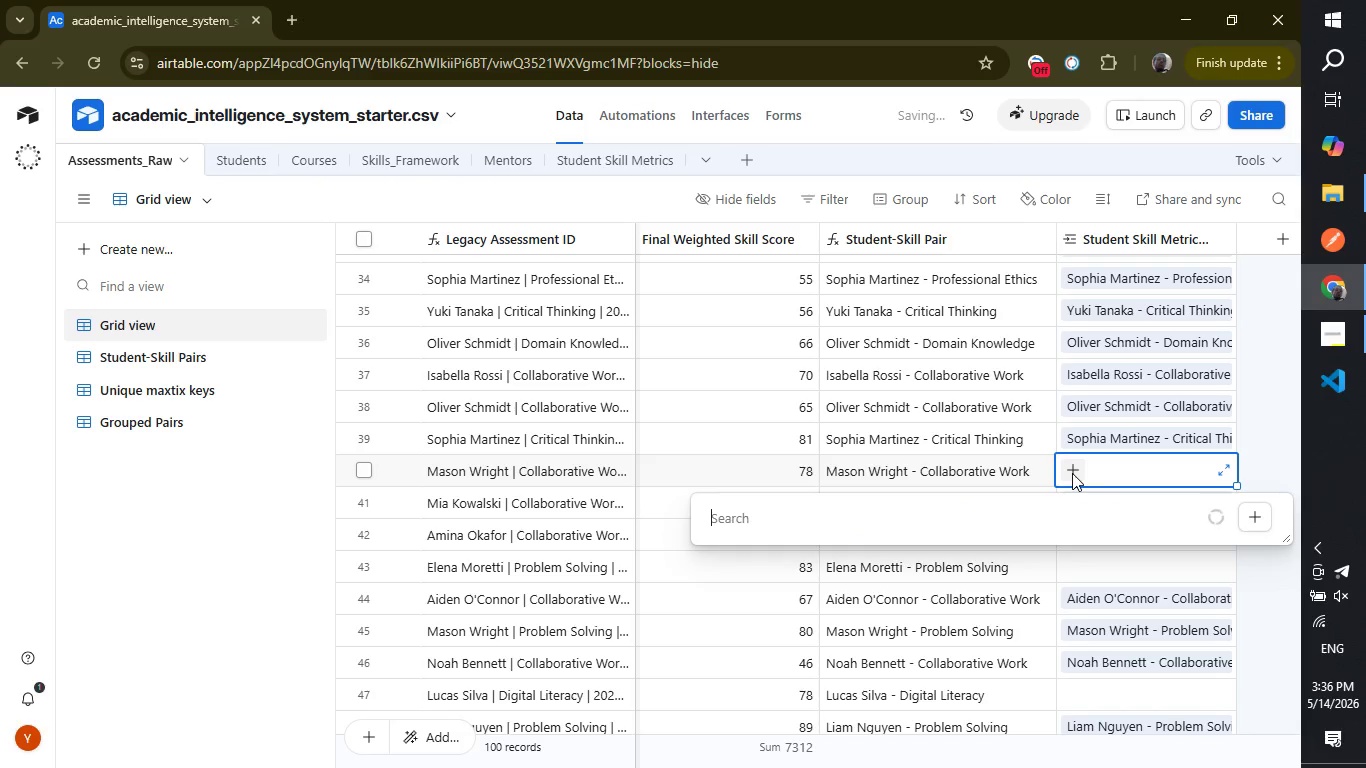 
type(mason)
 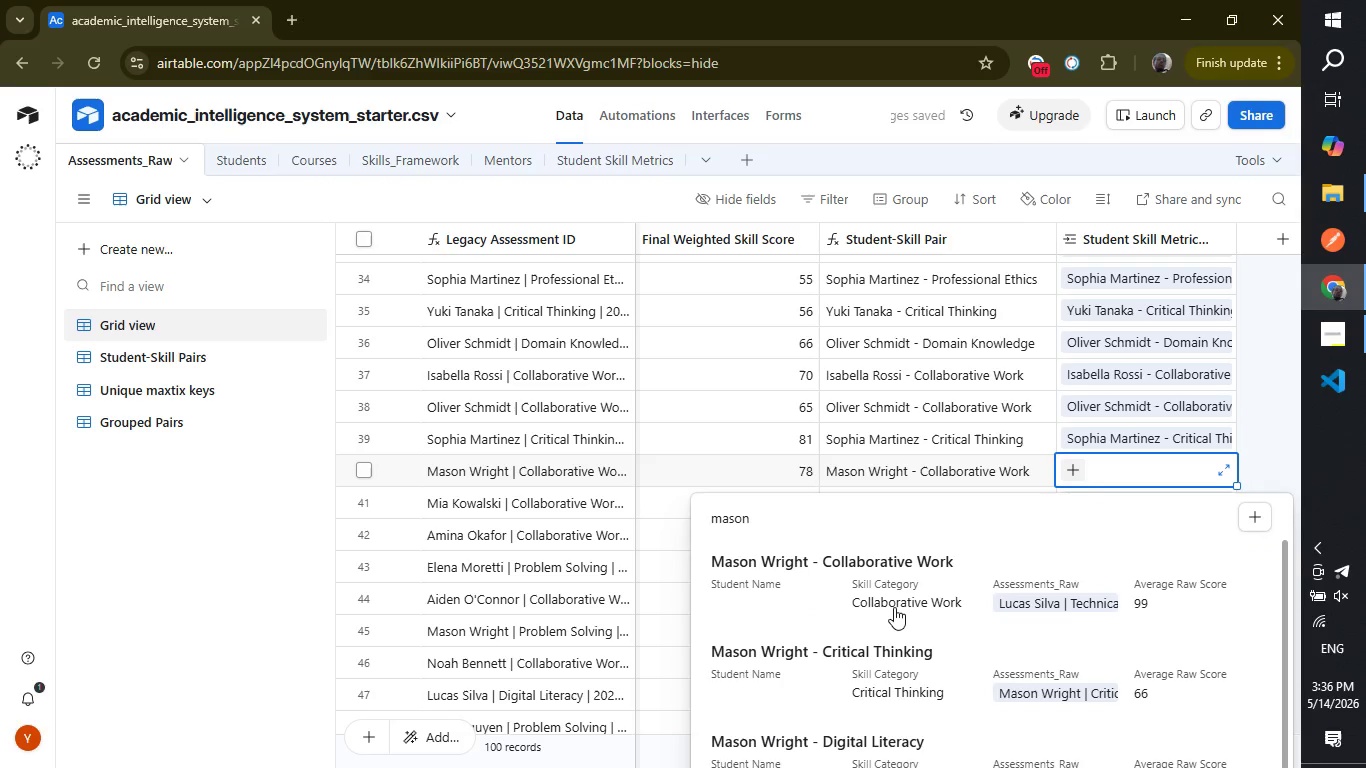 
left_click([893, 607])
 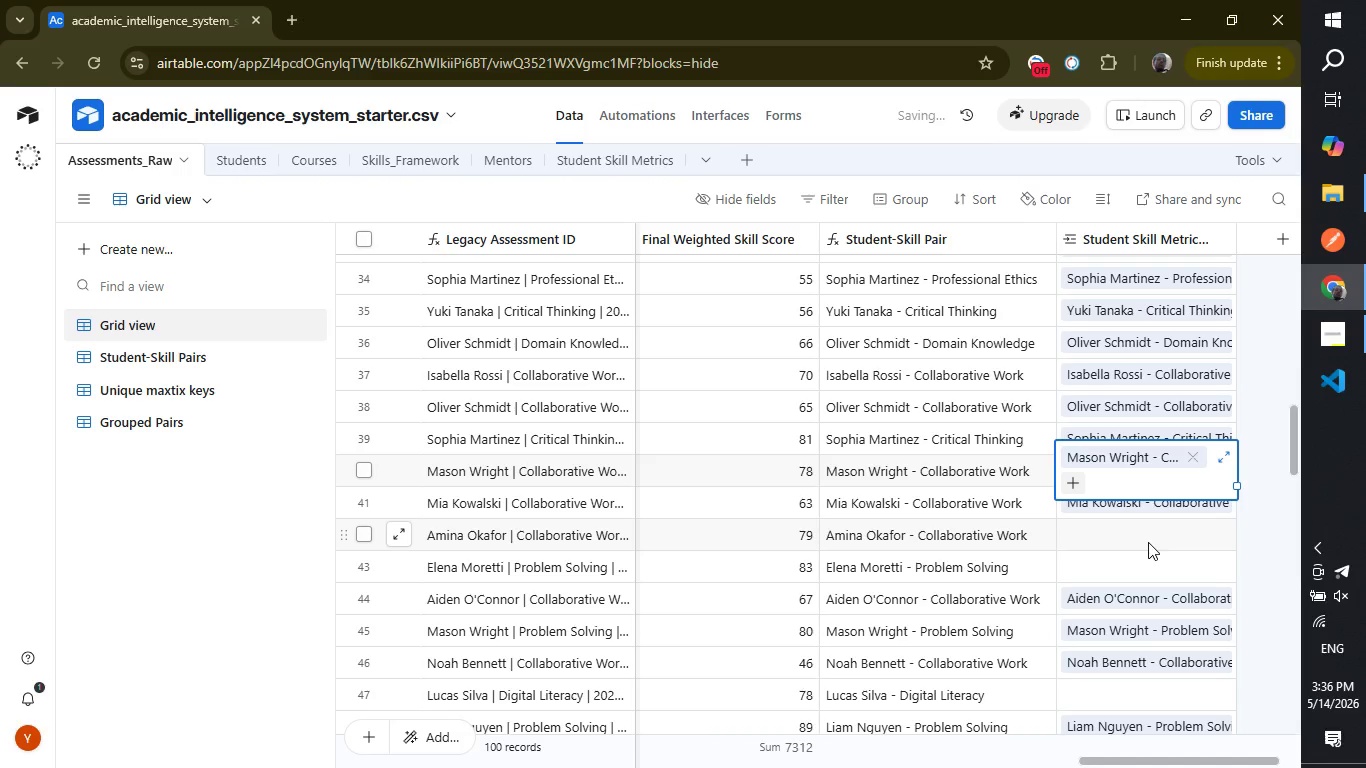 
left_click([1147, 542])
 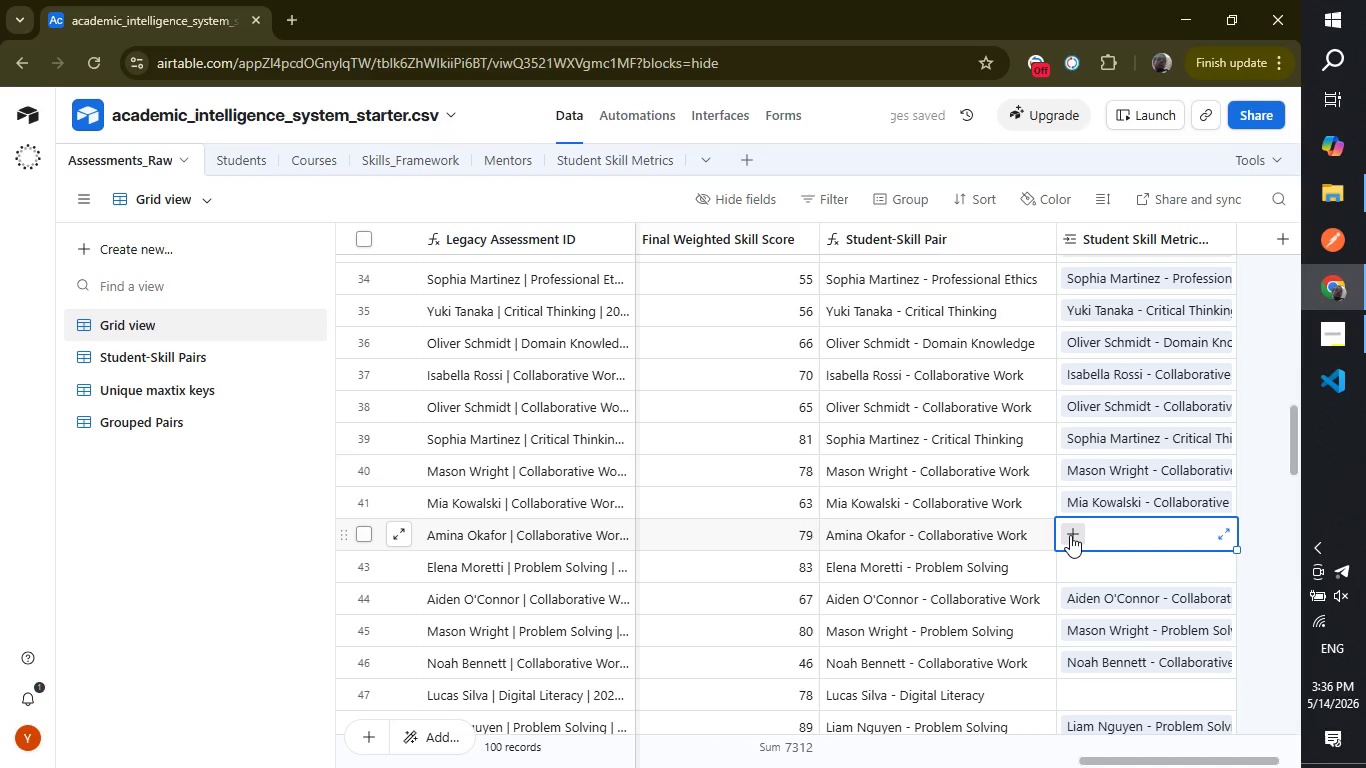 
left_click([1070, 535])
 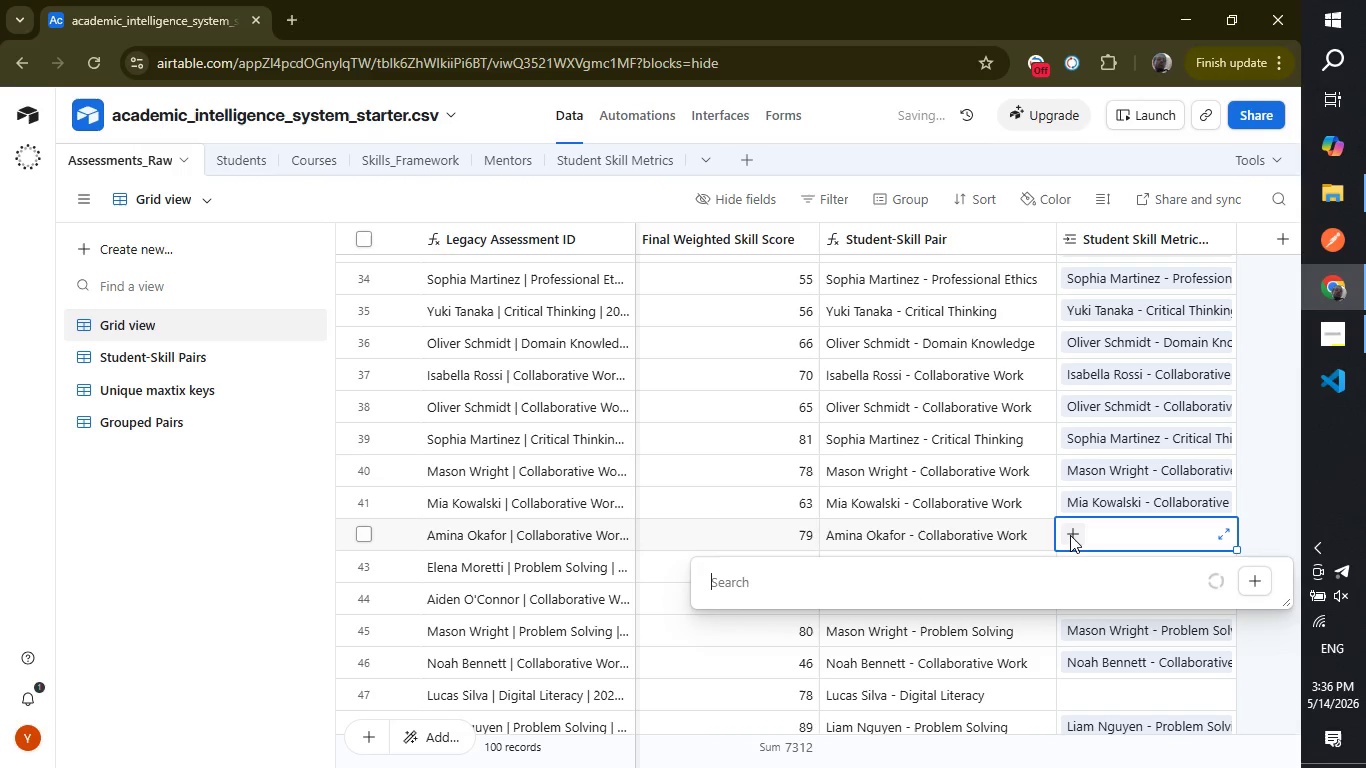 
type(amina)
 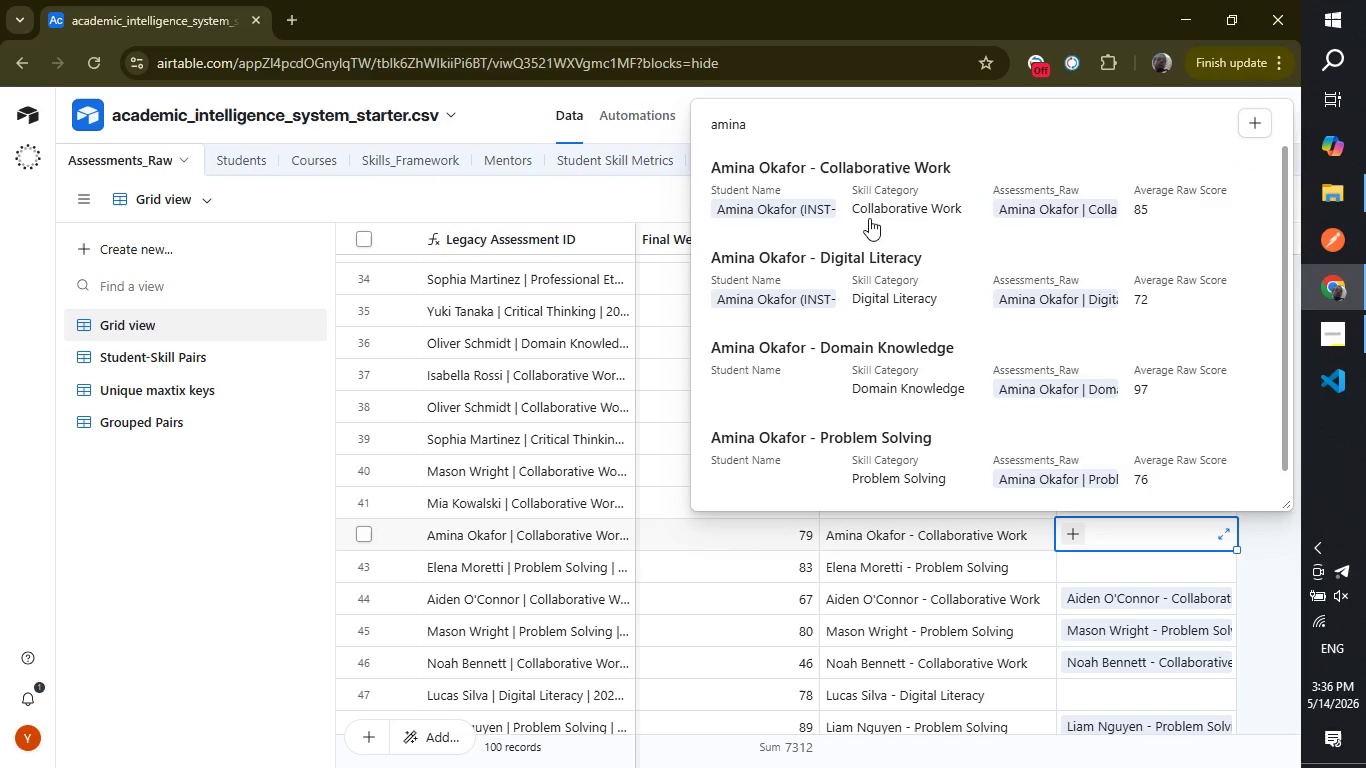 
left_click([855, 204])
 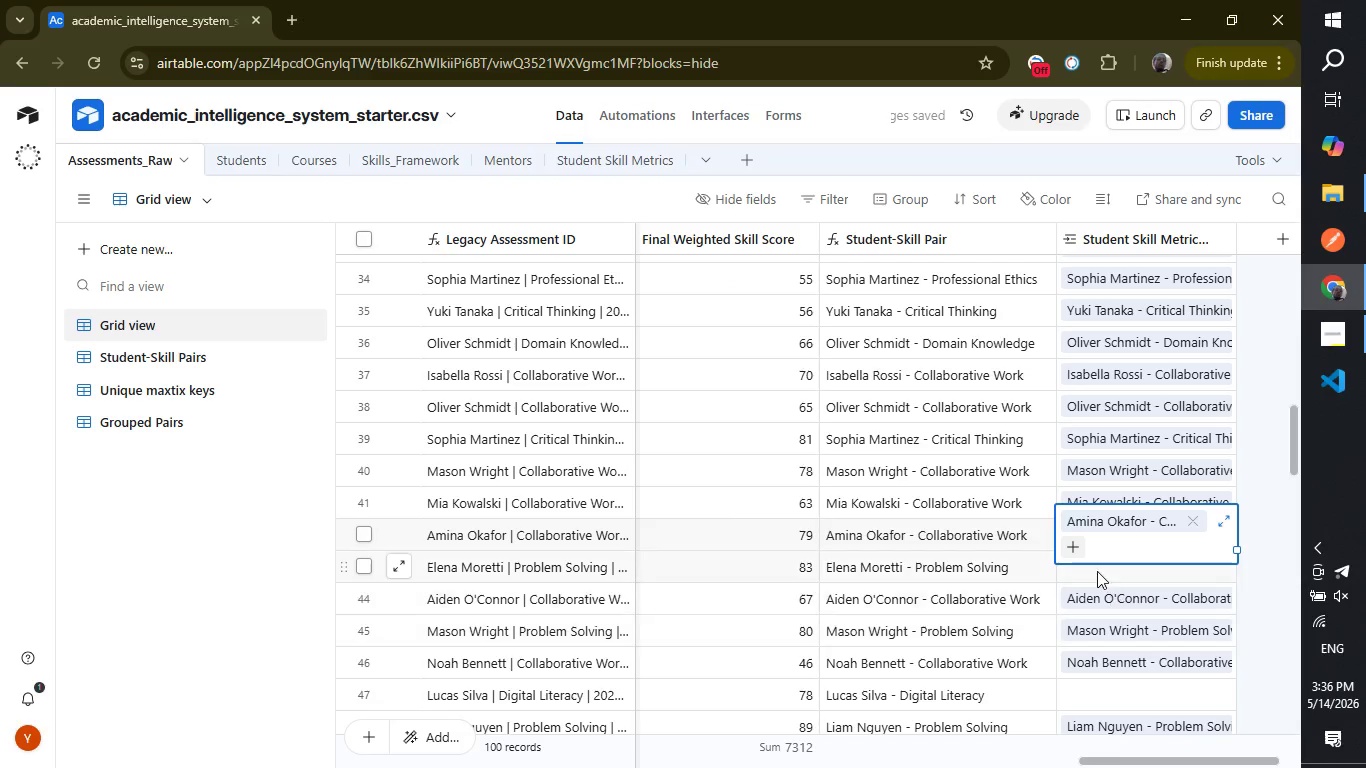 
left_click([1092, 566])
 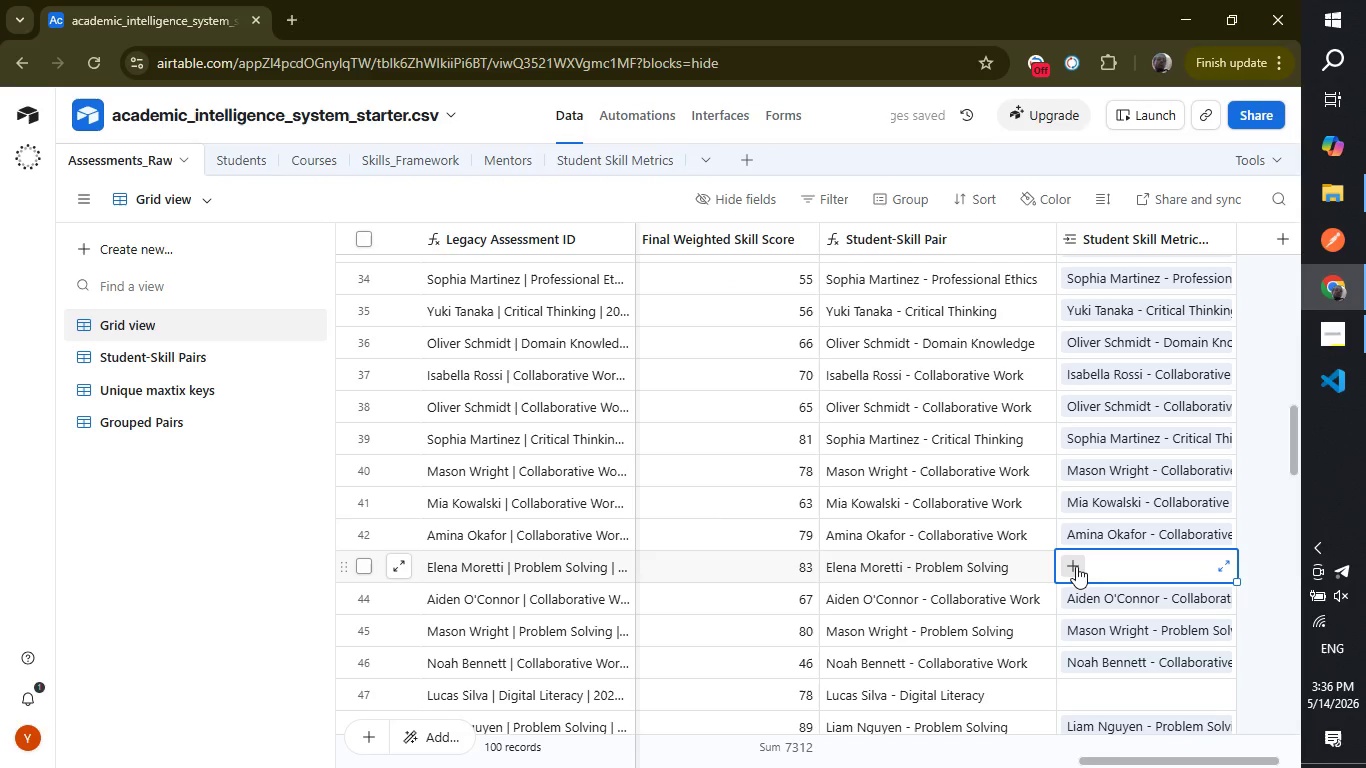 
left_click([1076, 566])
 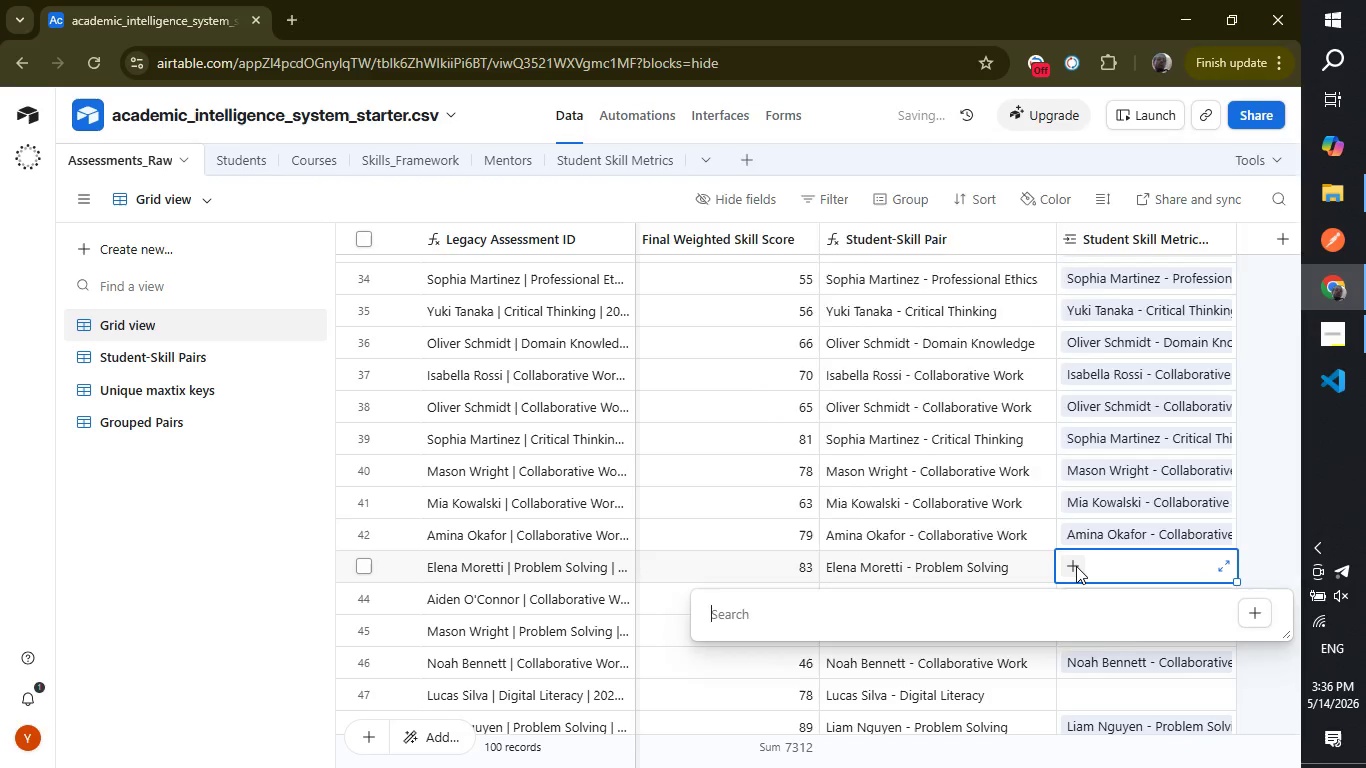 
type(ele)
 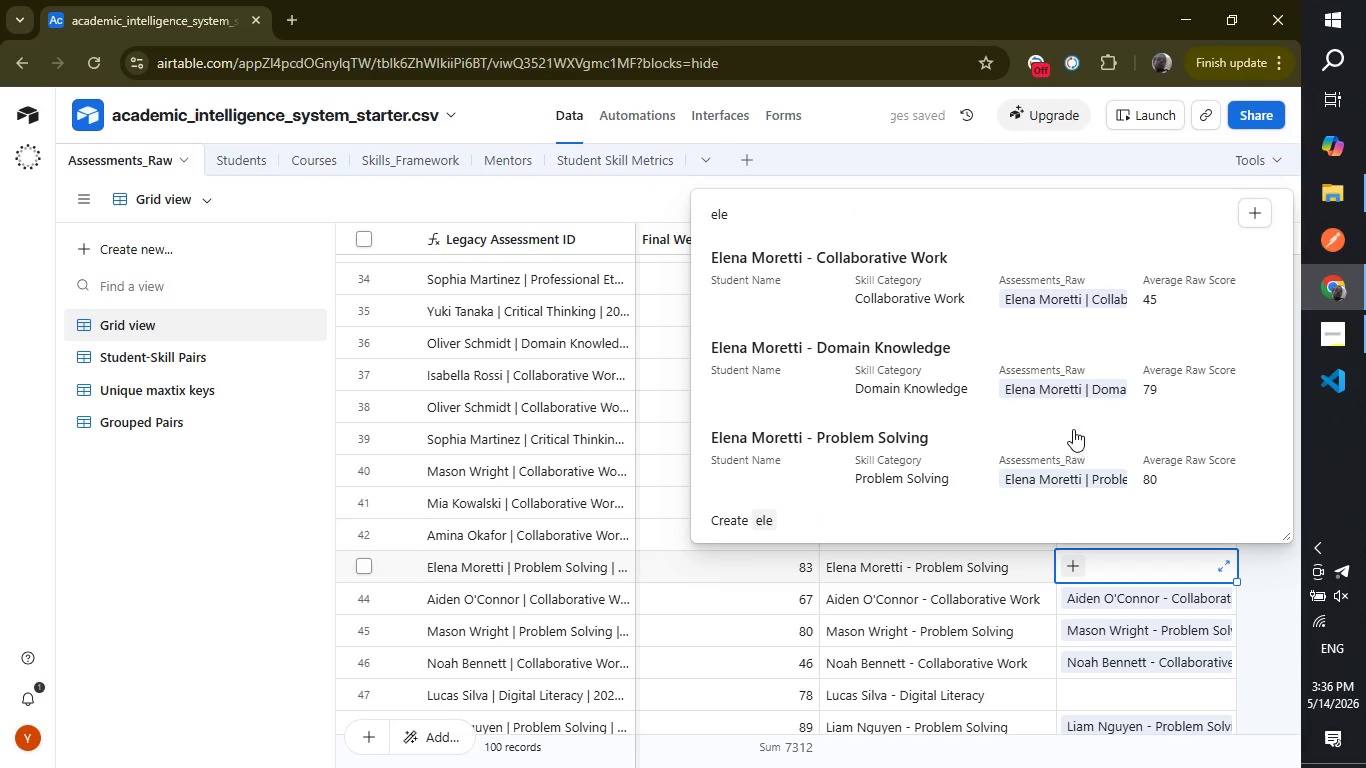 
left_click([962, 456])
 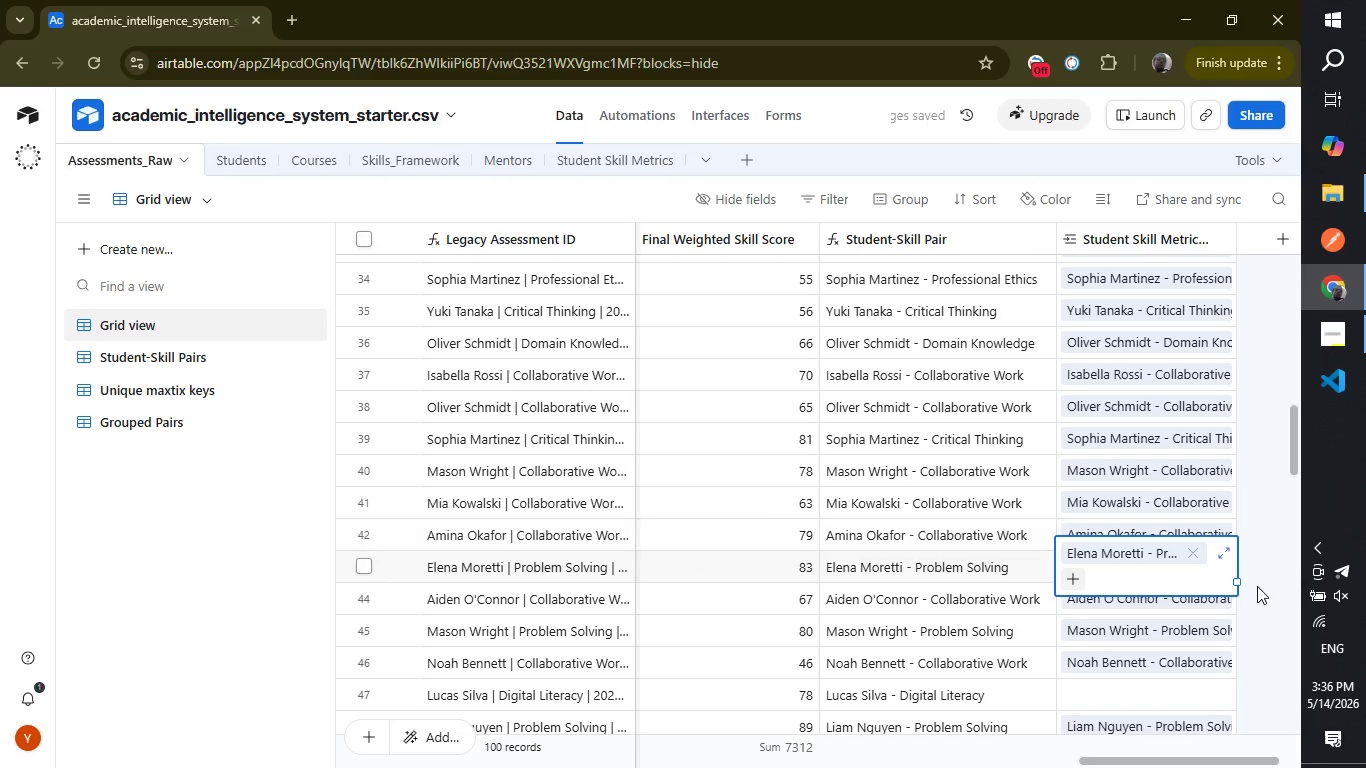 
left_click([1260, 593])
 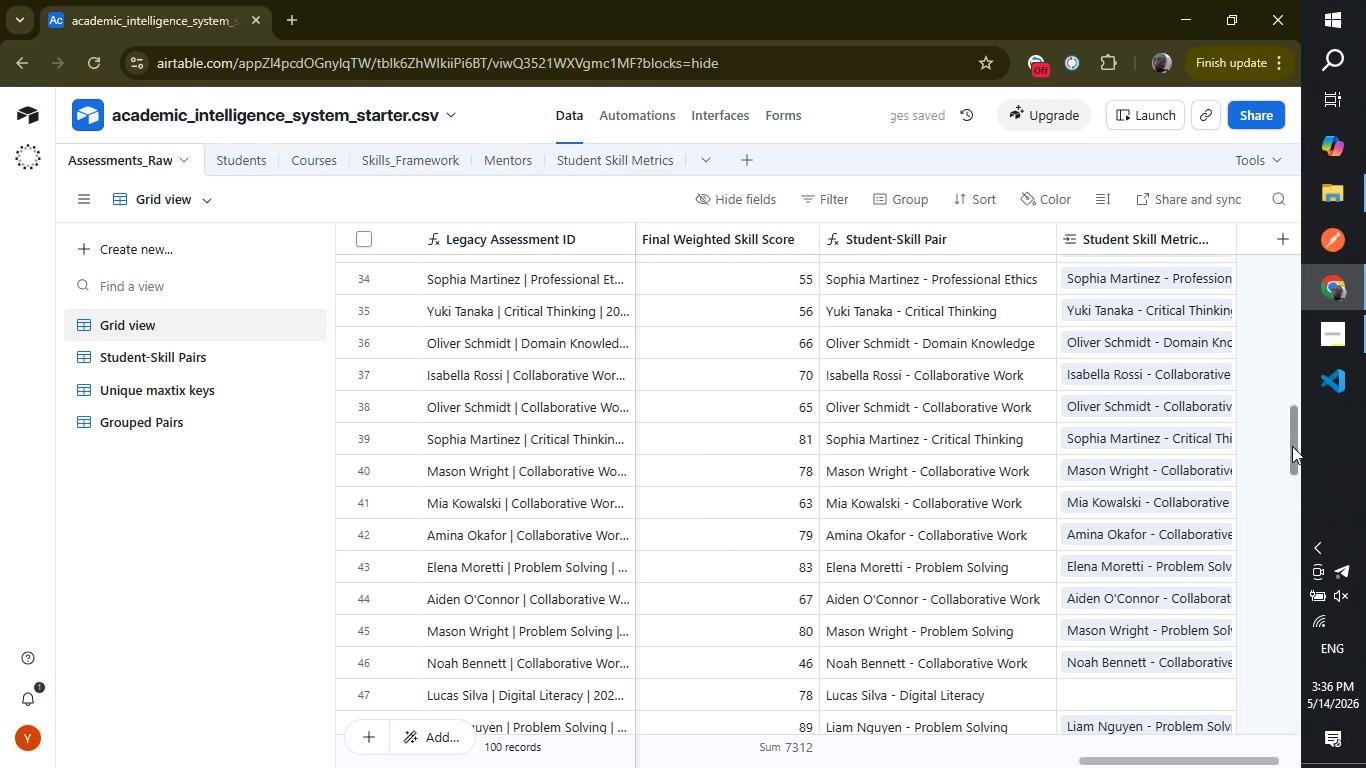 
left_click_drag(start_coordinate=[1292, 446], to_coordinate=[1278, 488])
 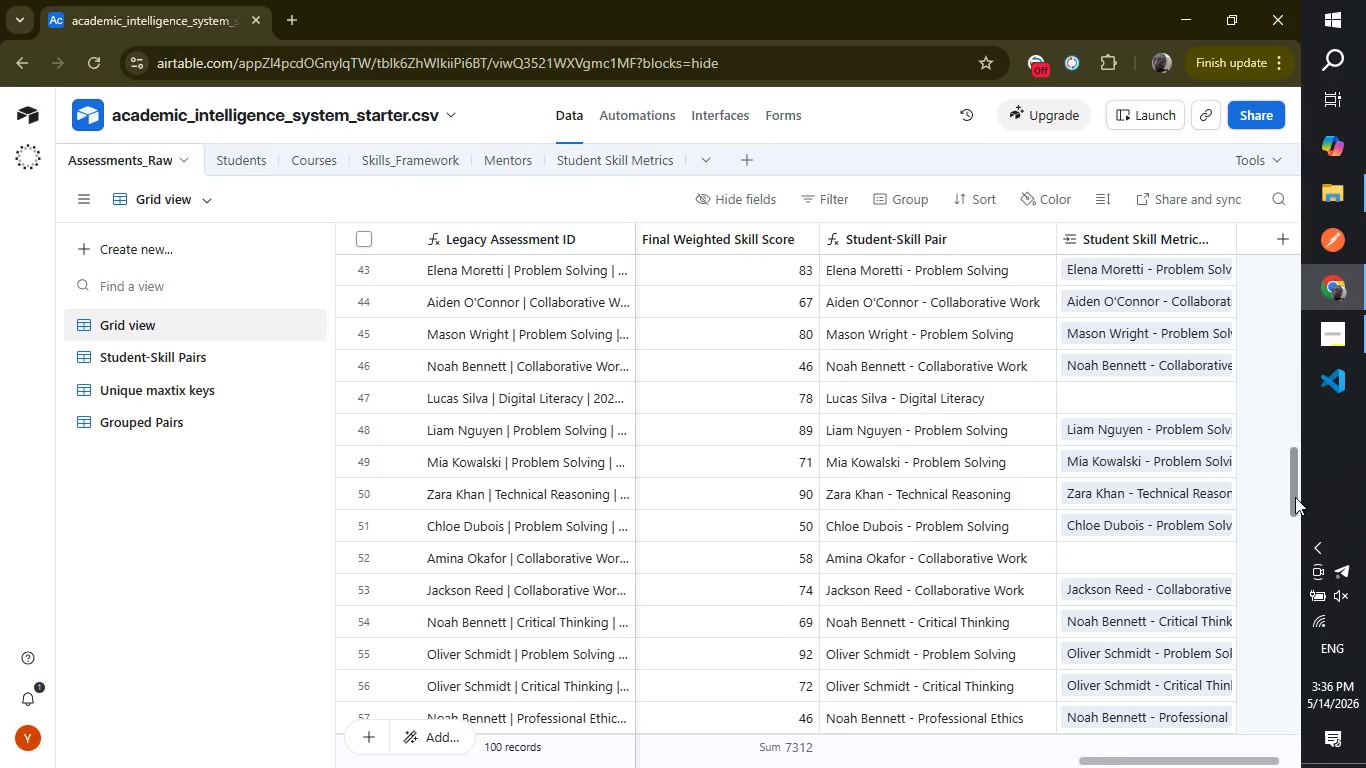 
left_click_drag(start_coordinate=[1291, 495], to_coordinate=[1296, 398])
 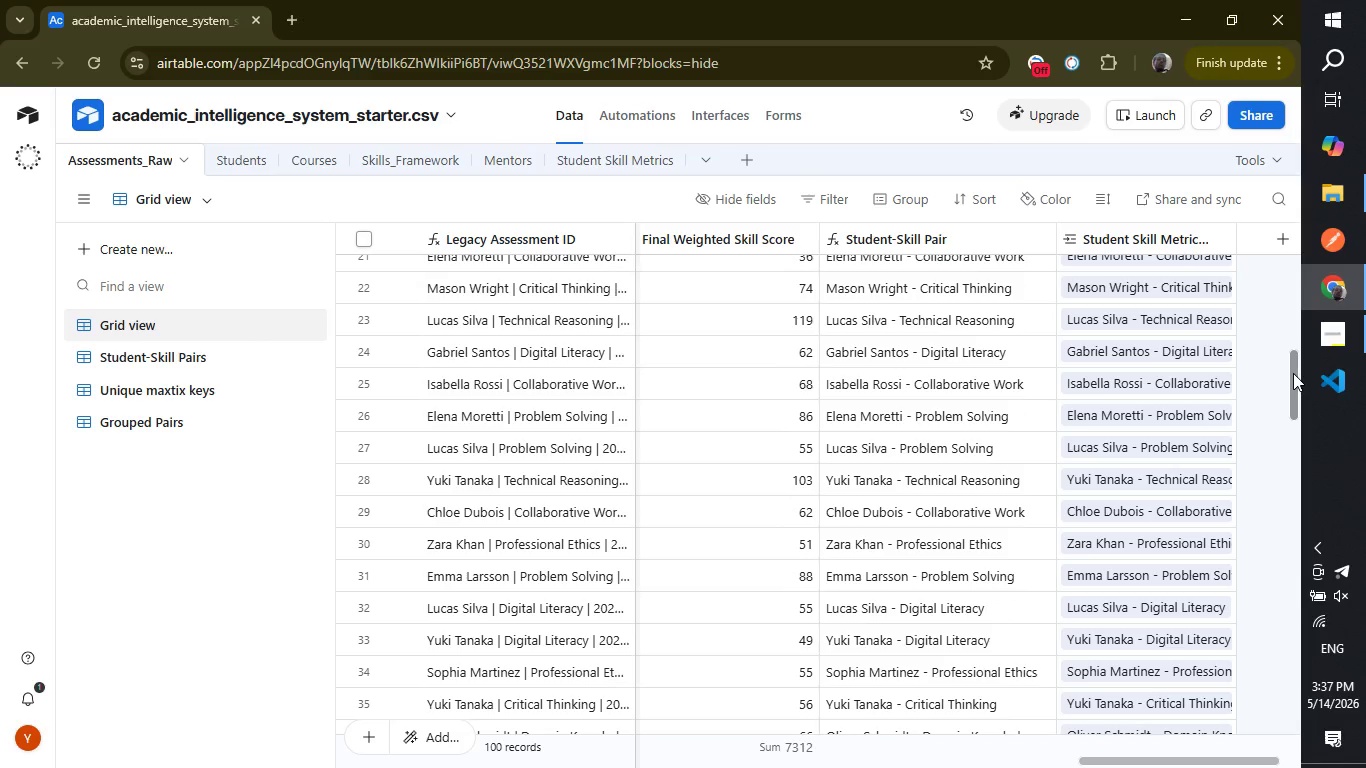 
left_click_drag(start_coordinate=[1293, 373], to_coordinate=[1292, 428])
 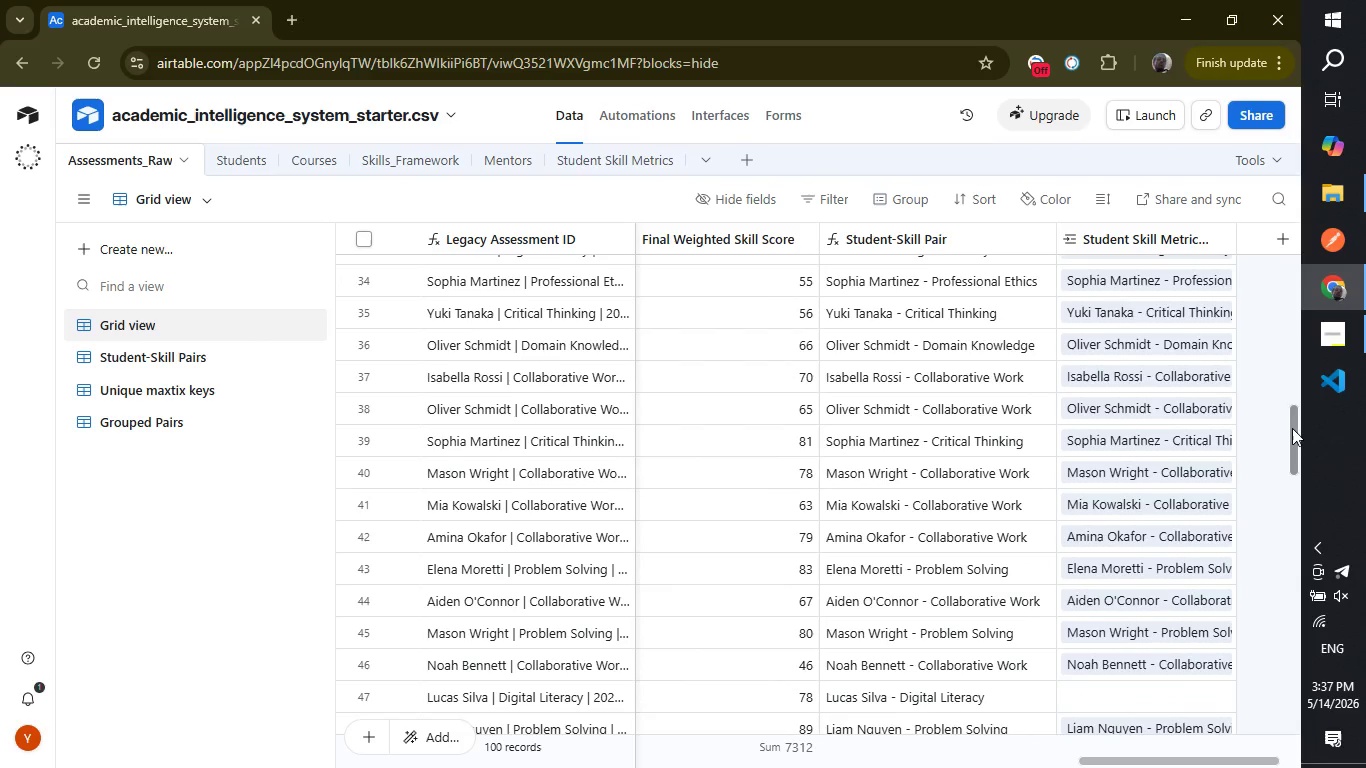 
left_click_drag(start_coordinate=[1292, 428], to_coordinate=[1291, 469])
 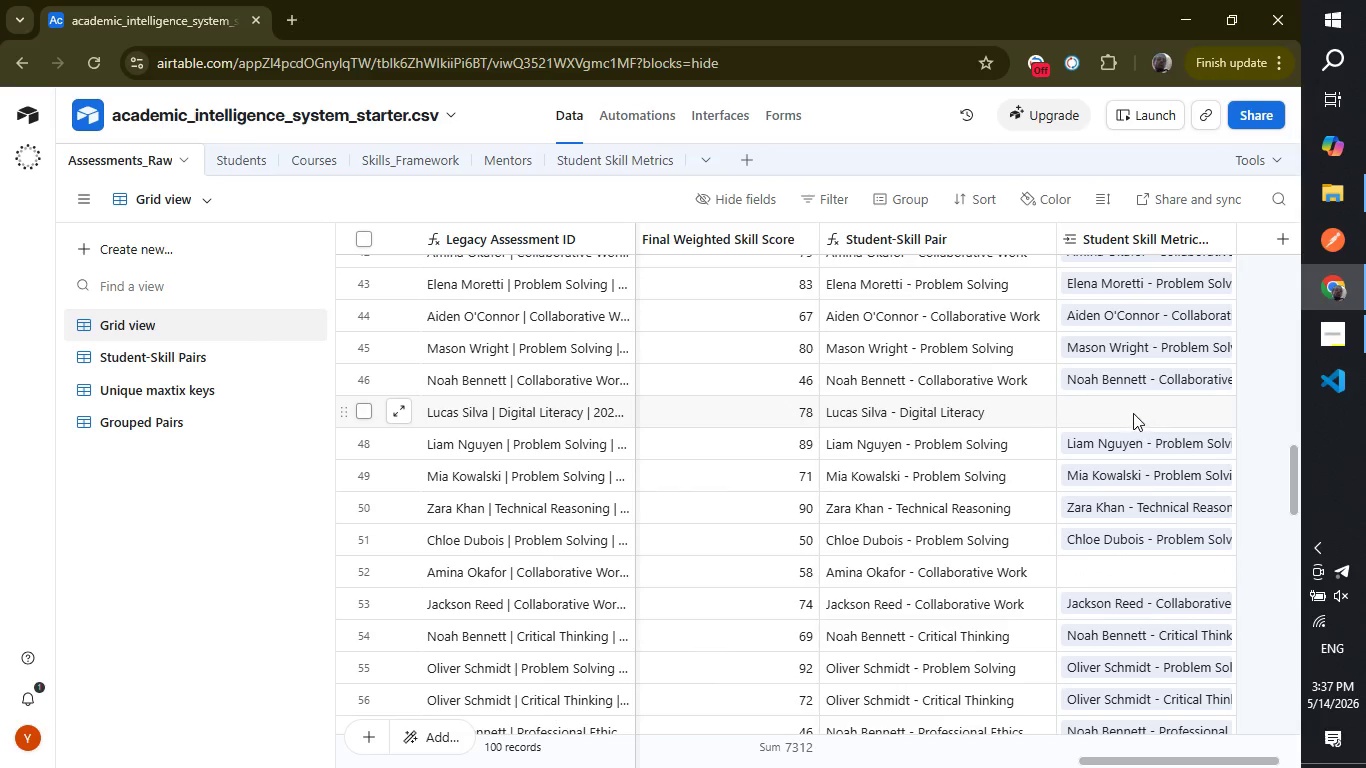 
left_click([1133, 413])
 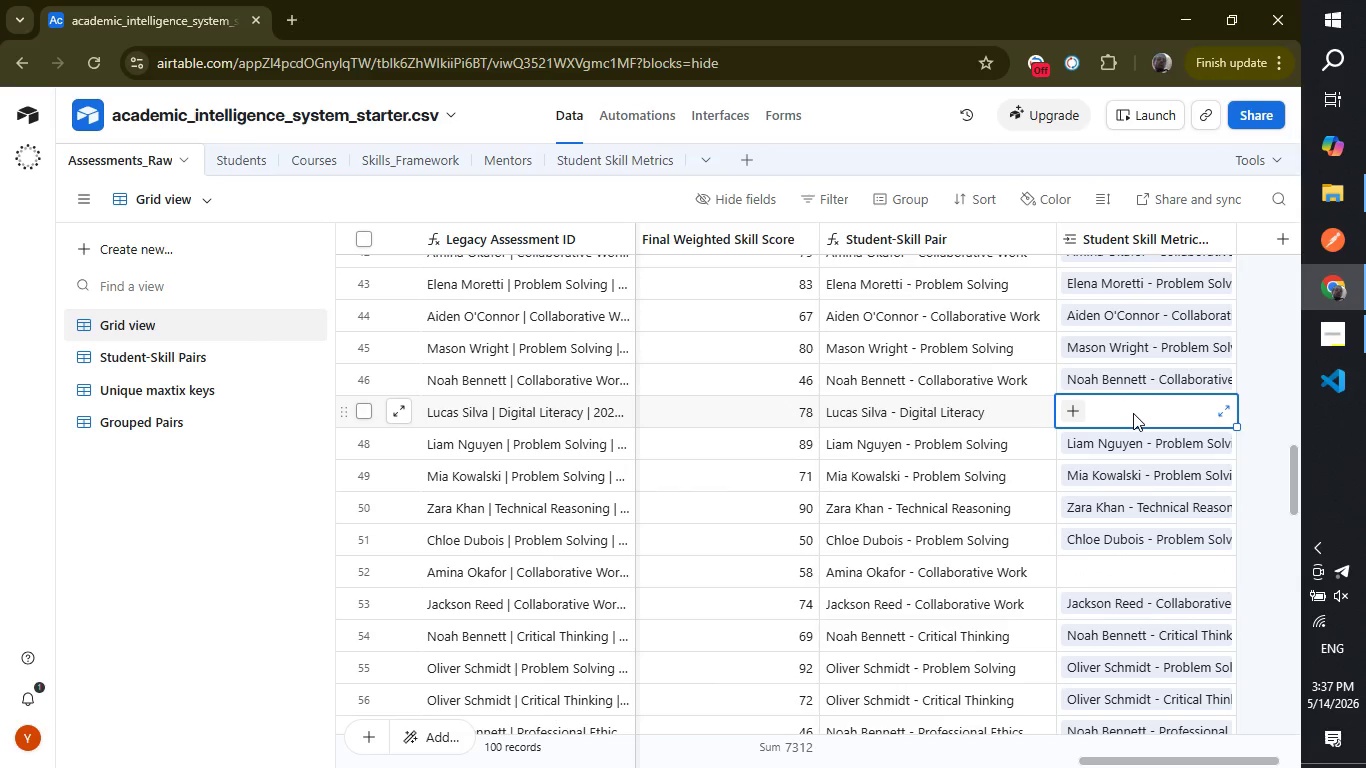 
type(lucas silv)
 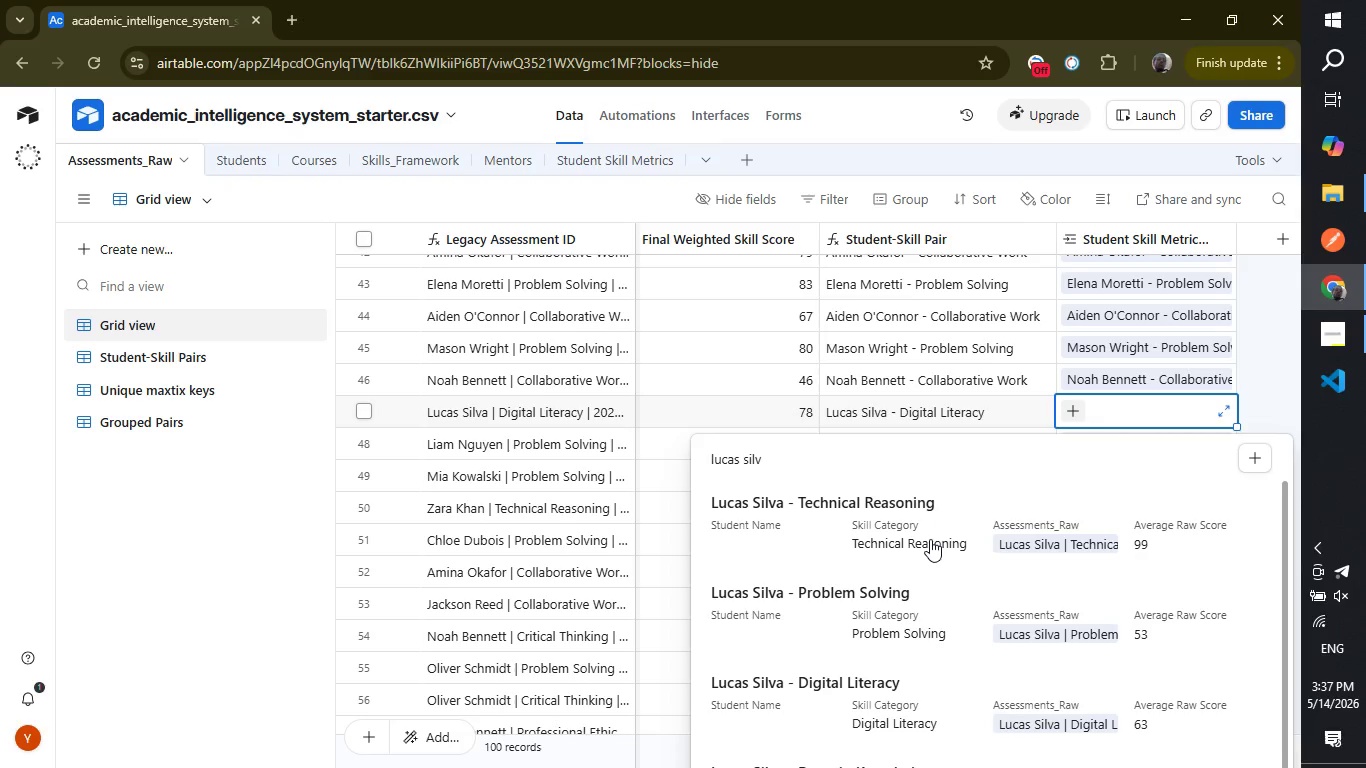 
wait(5.11)
 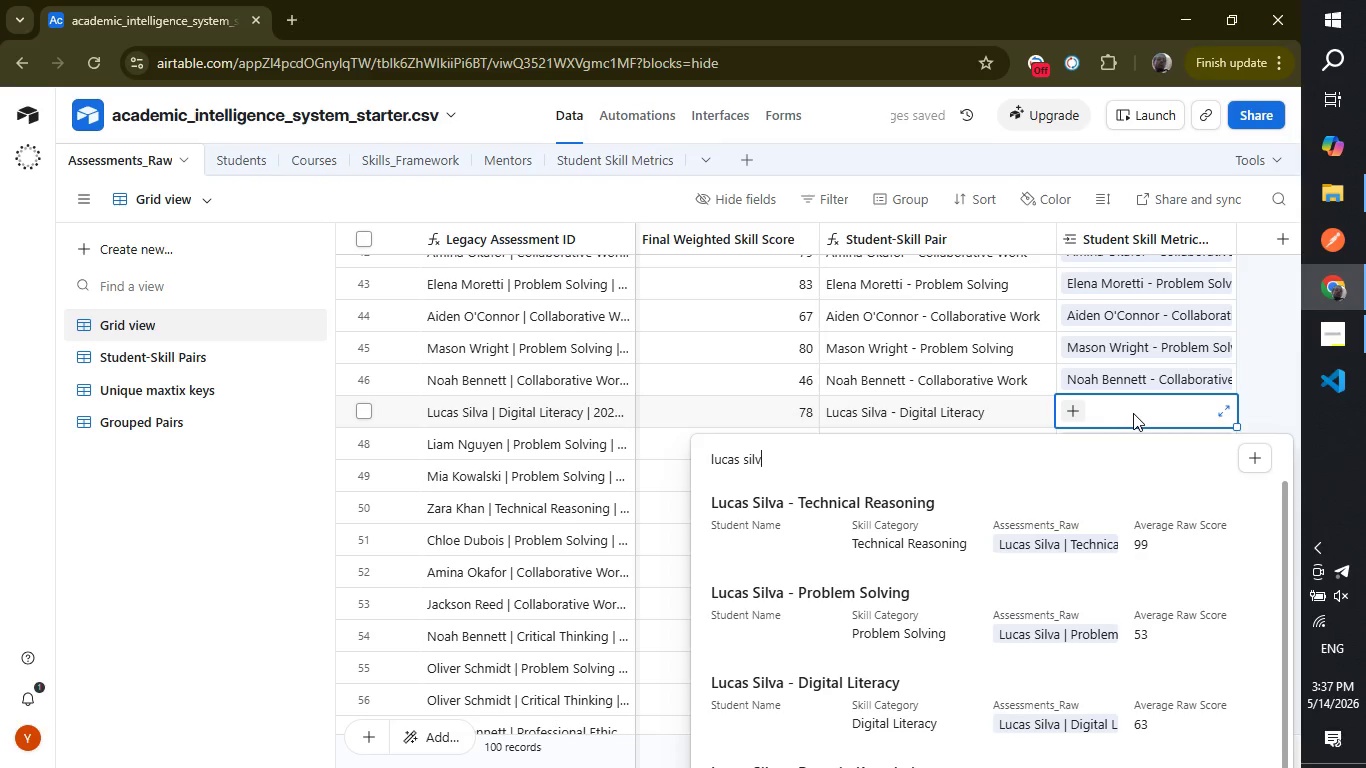 
left_click([790, 683])
 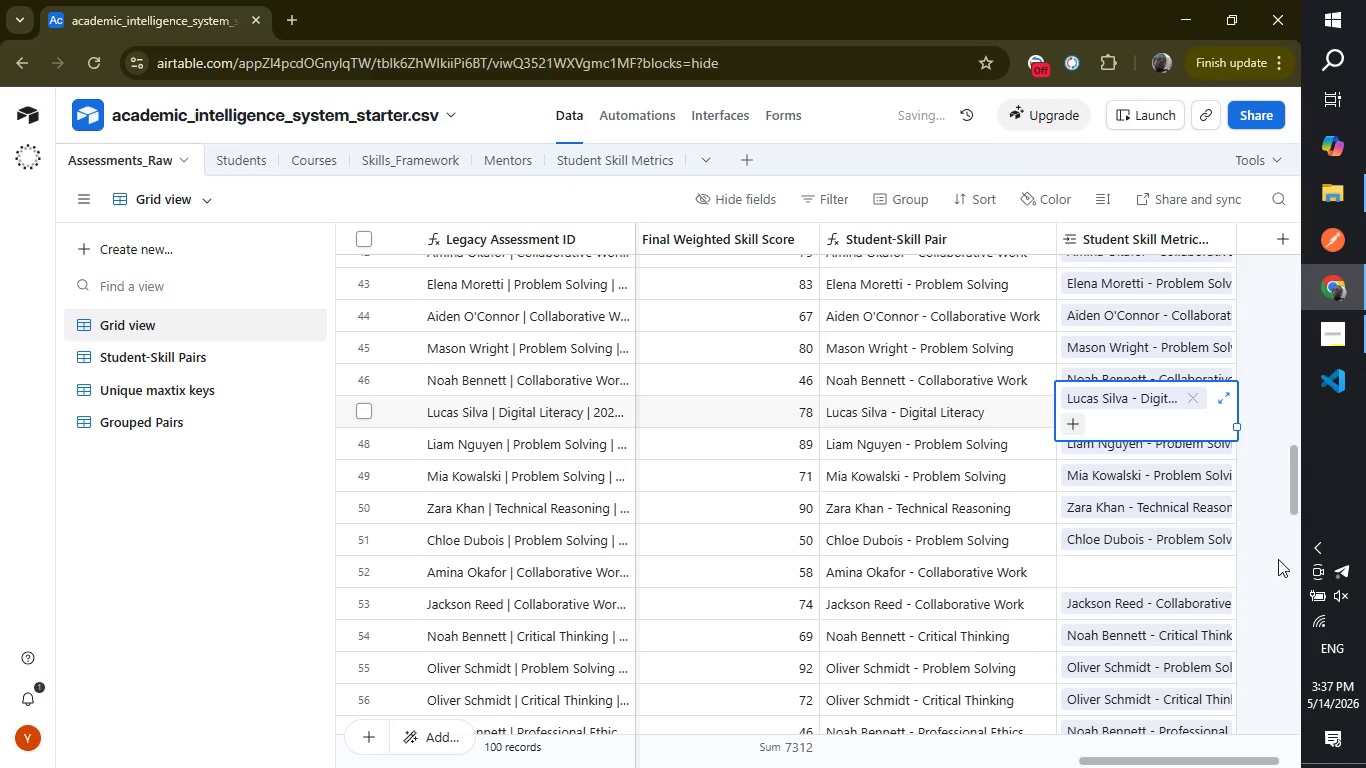 
left_click([1273, 559])
 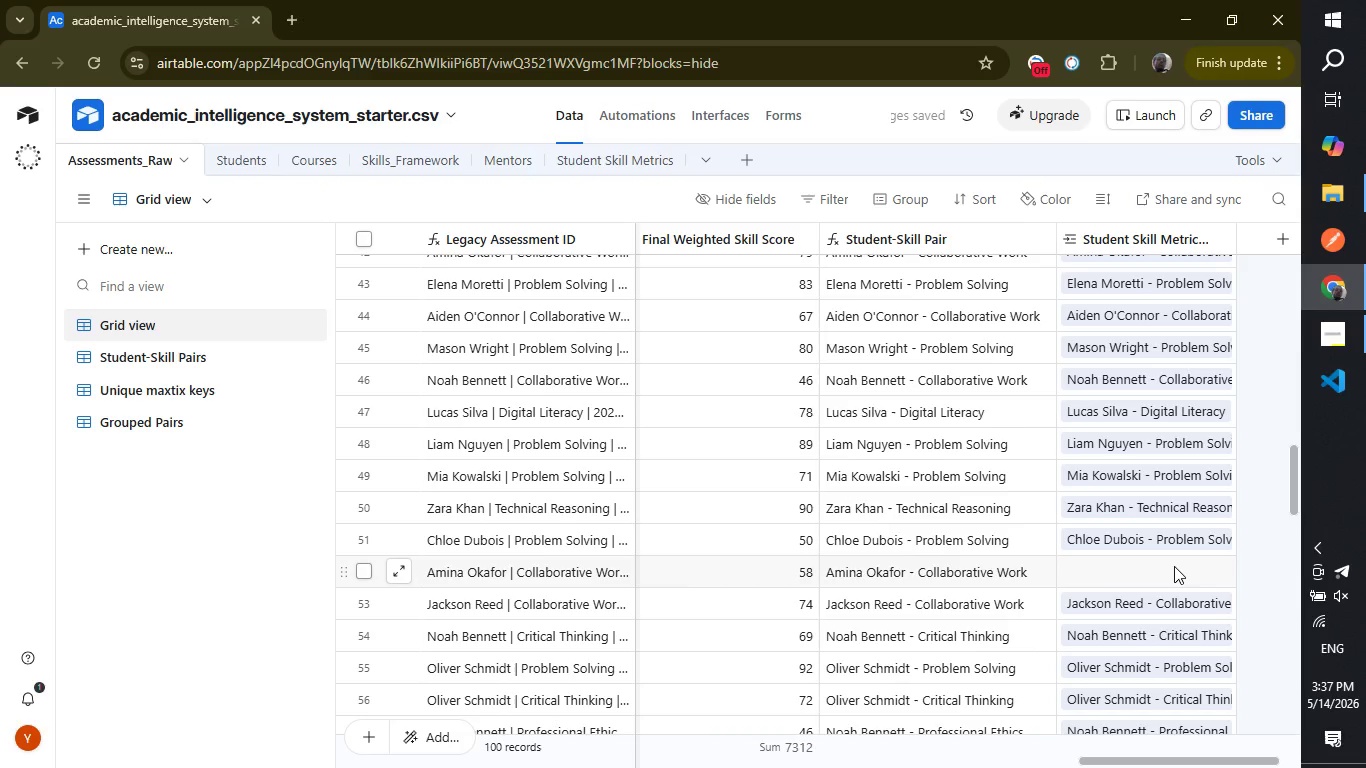 
left_click([1174, 566])
 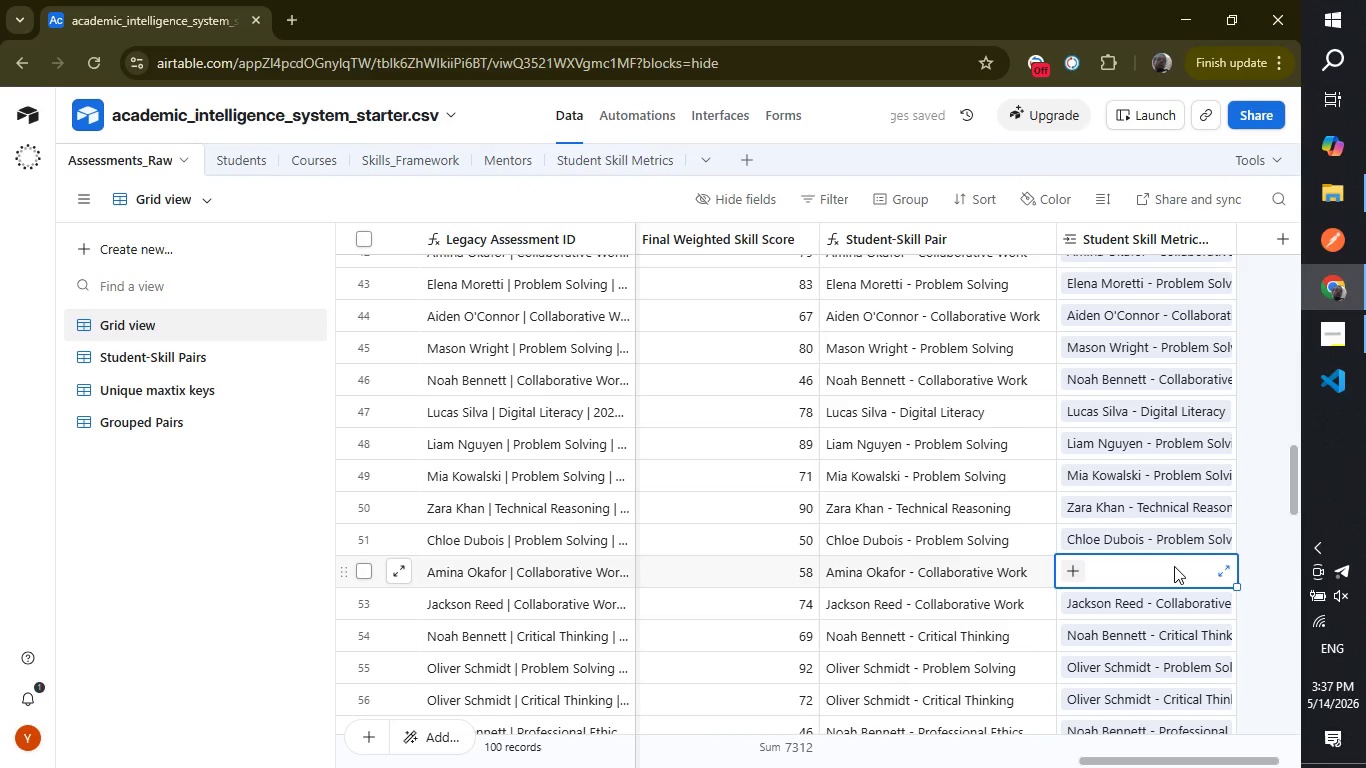 
type(amina)
 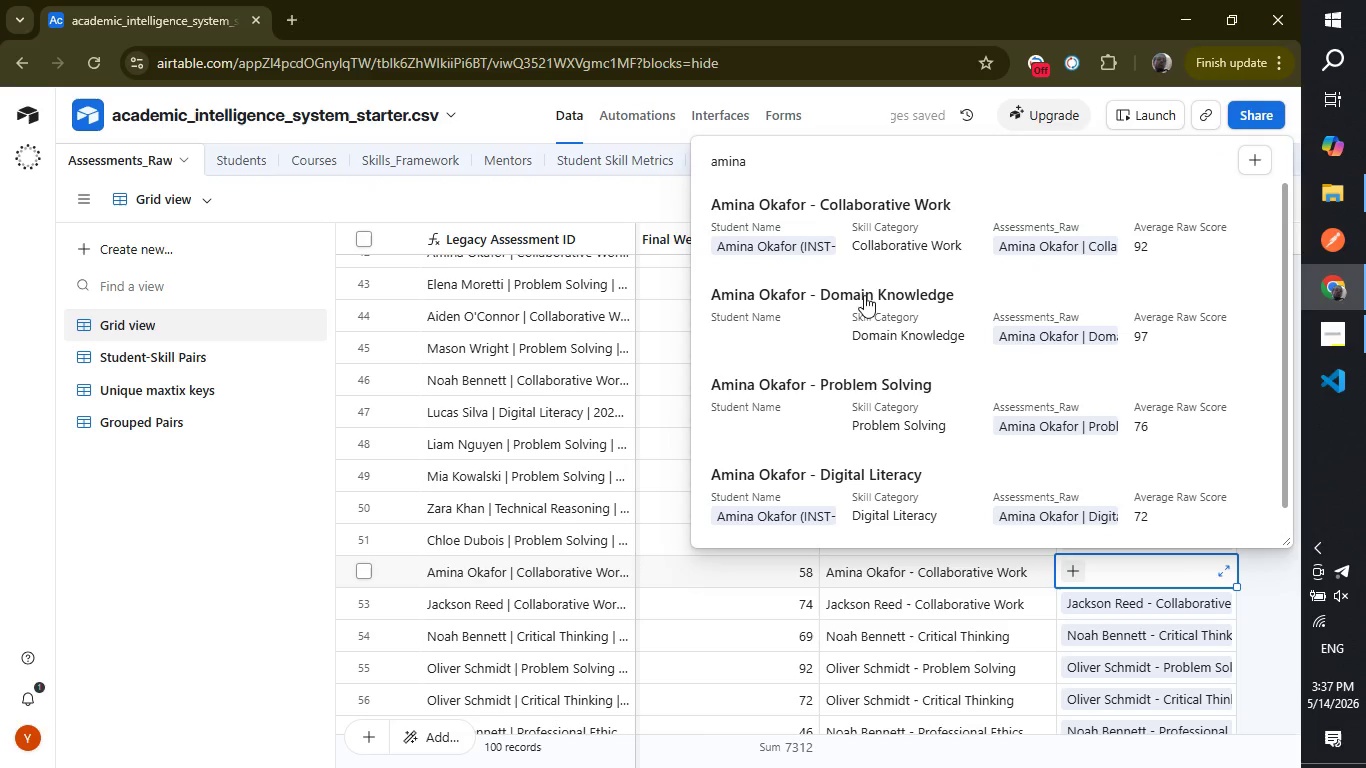 
left_click([873, 206])
 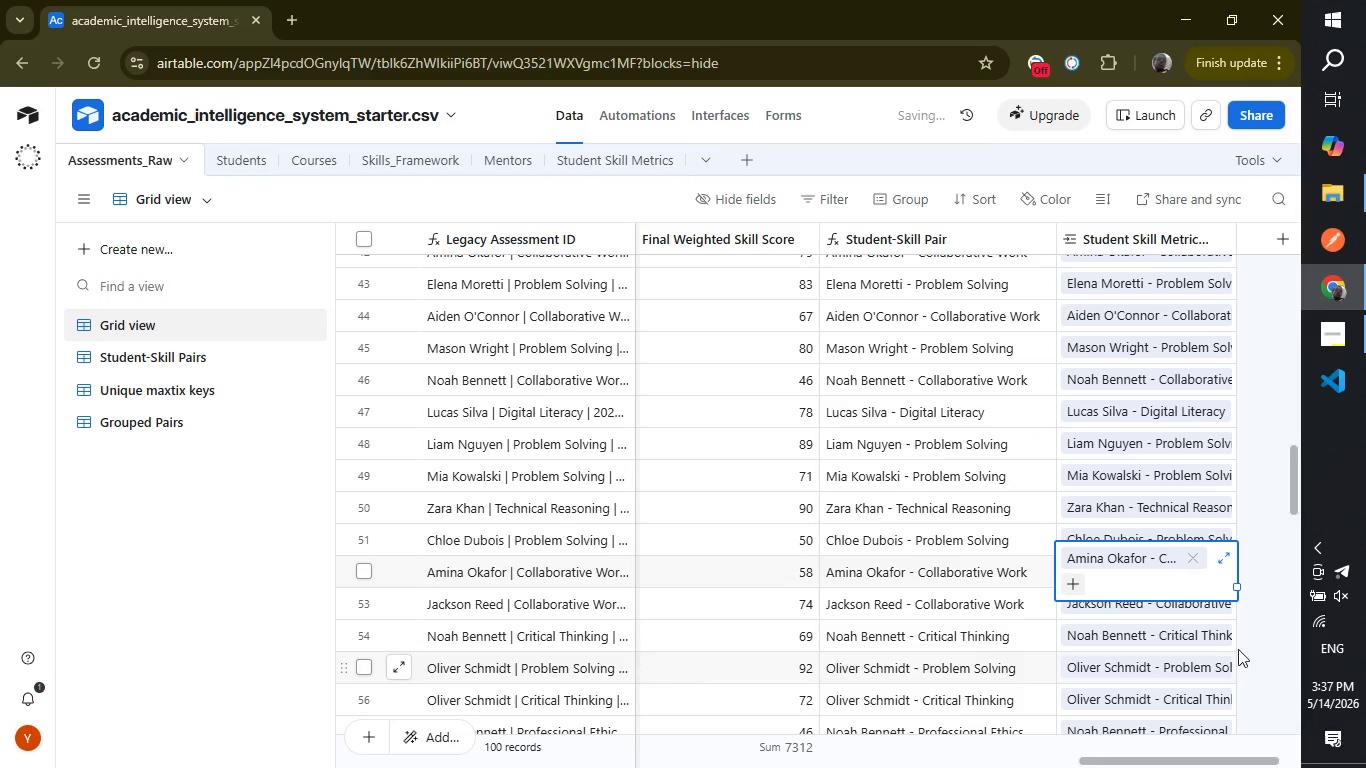 
left_click([1240, 645])
 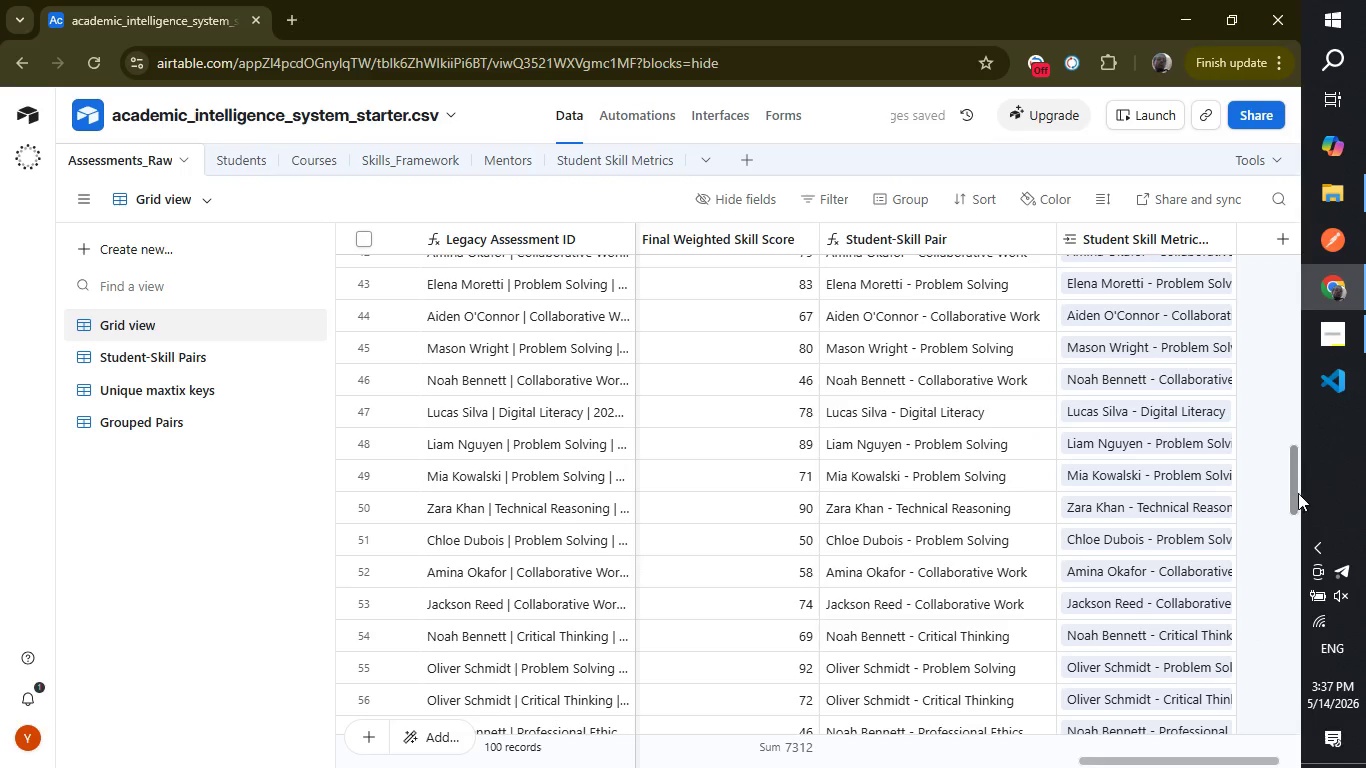 
left_click_drag(start_coordinate=[1298, 493], to_coordinate=[1290, 548])
 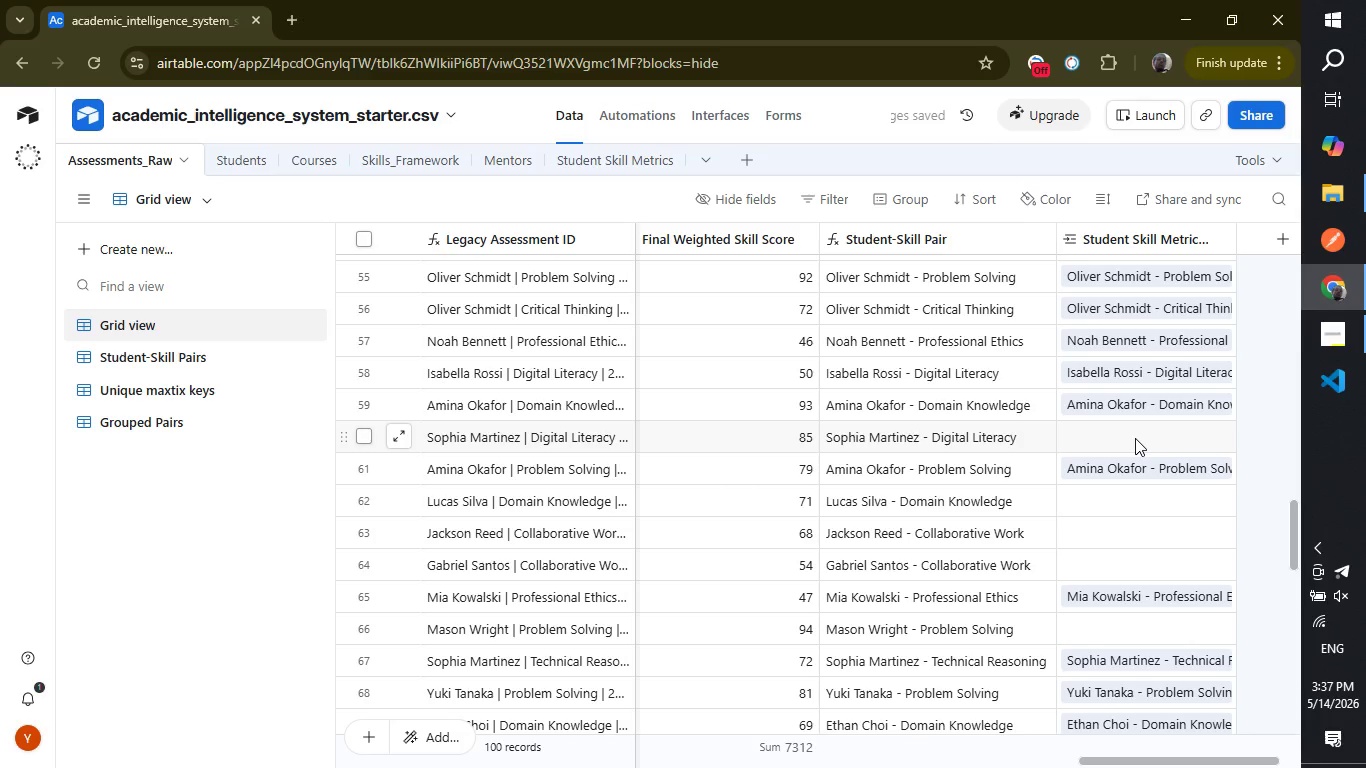 
left_click([1135, 438])
 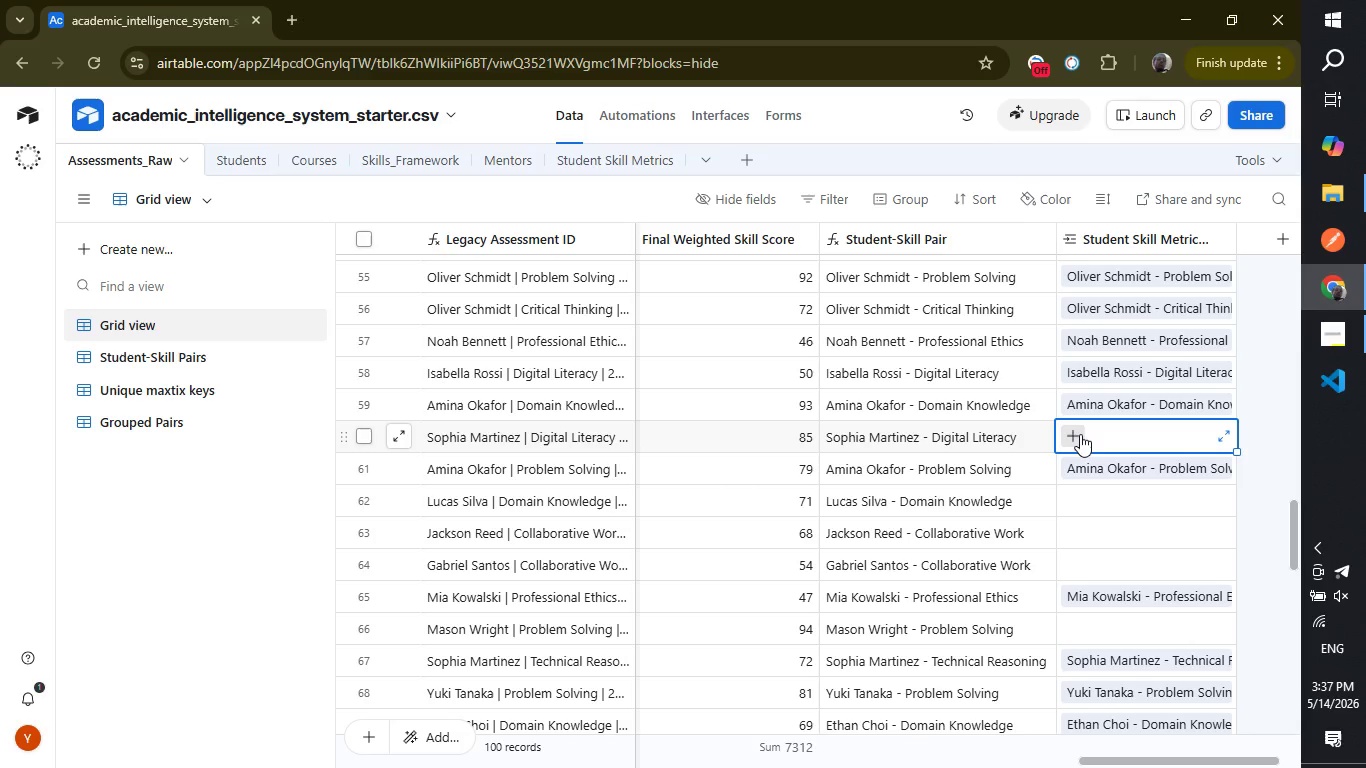 
wait(14.59)
 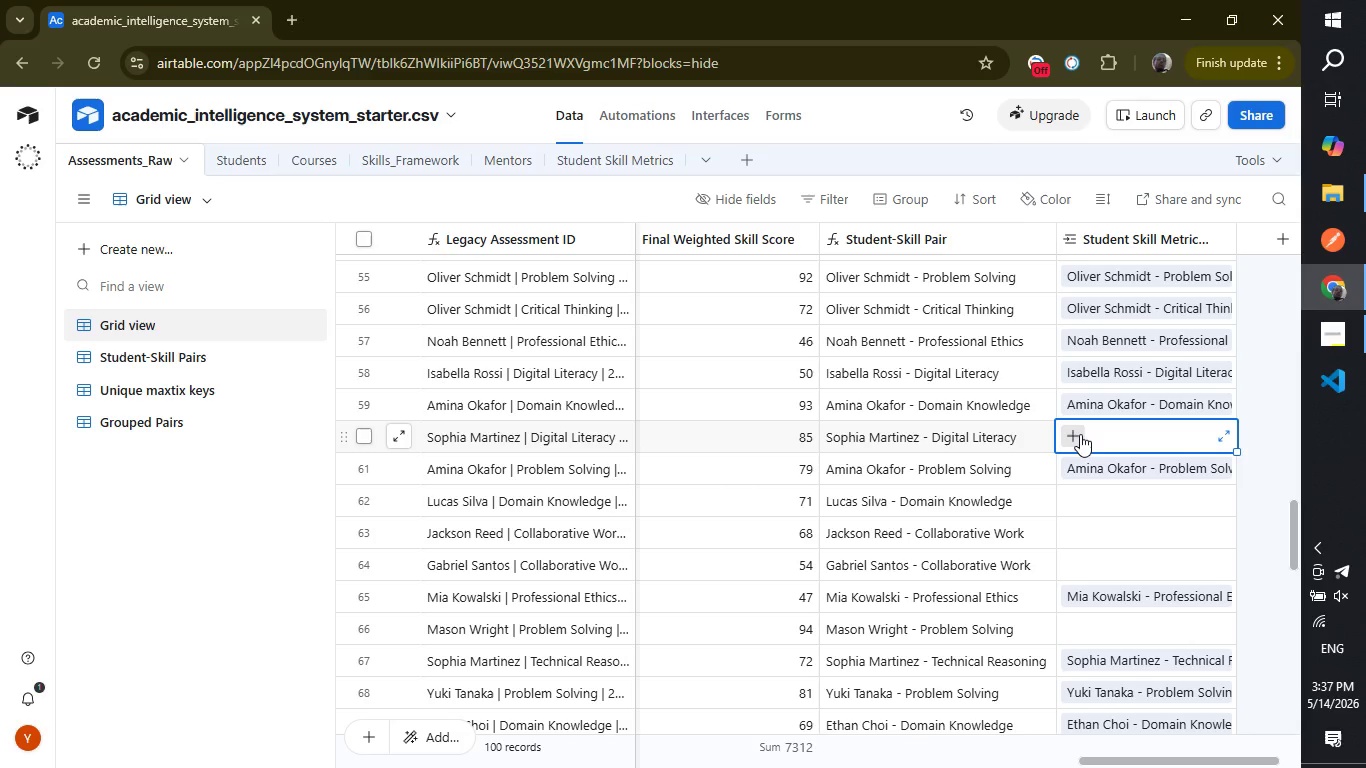 
type(sophia)
 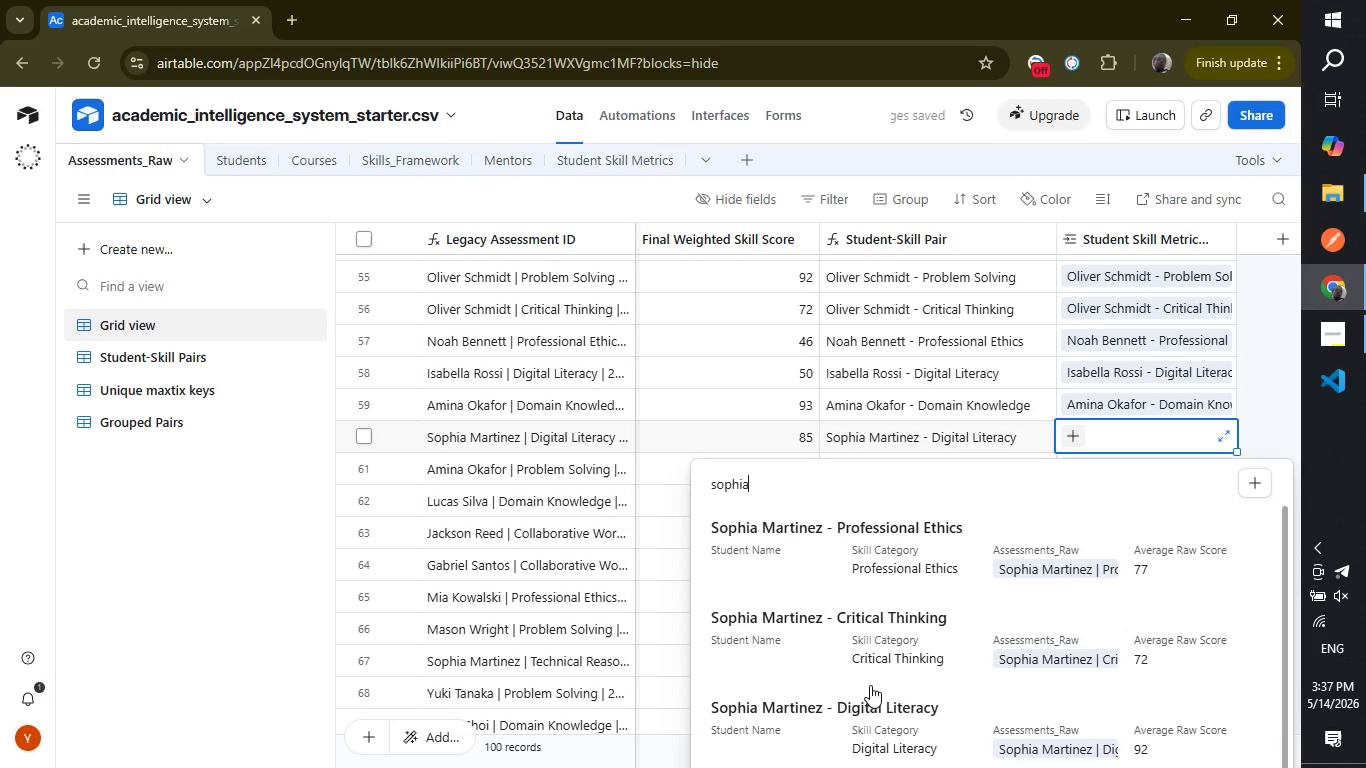 
left_click([878, 709])
 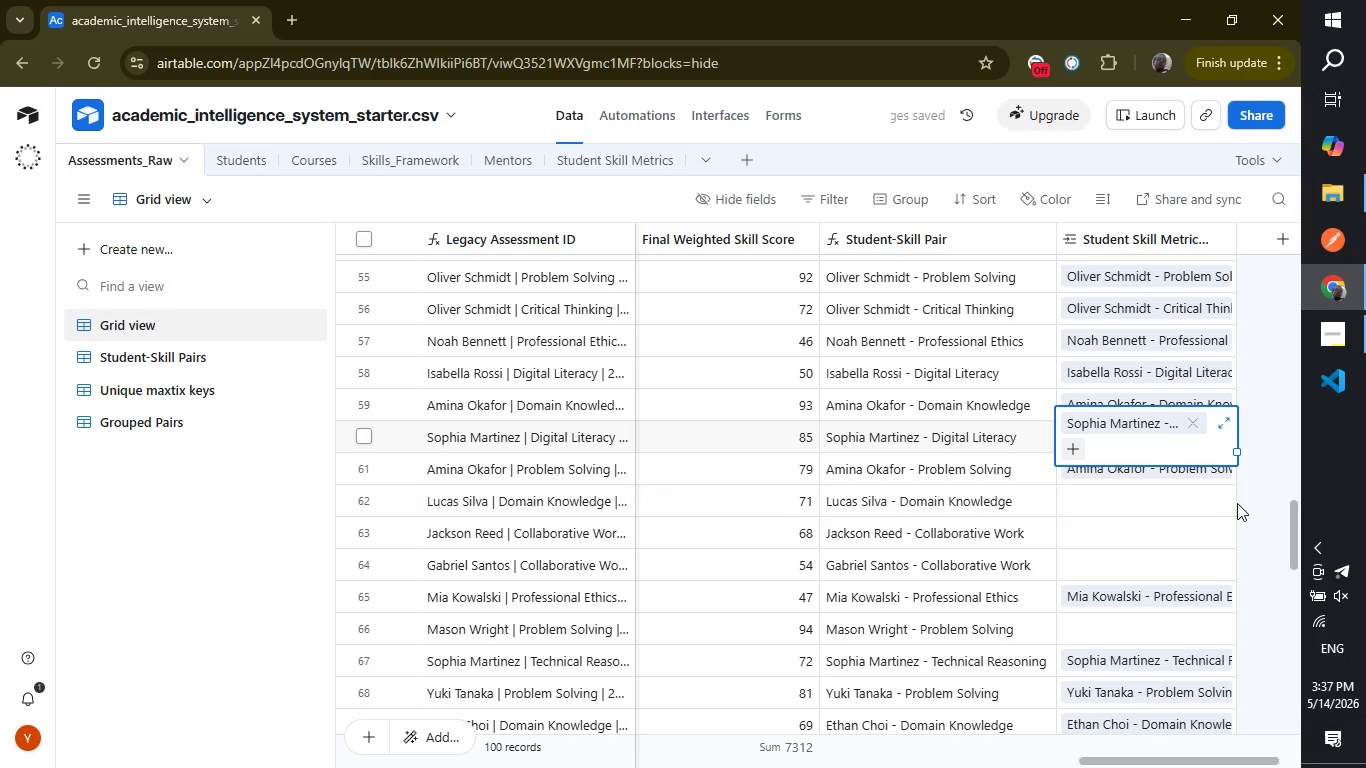 
left_click([1255, 503])
 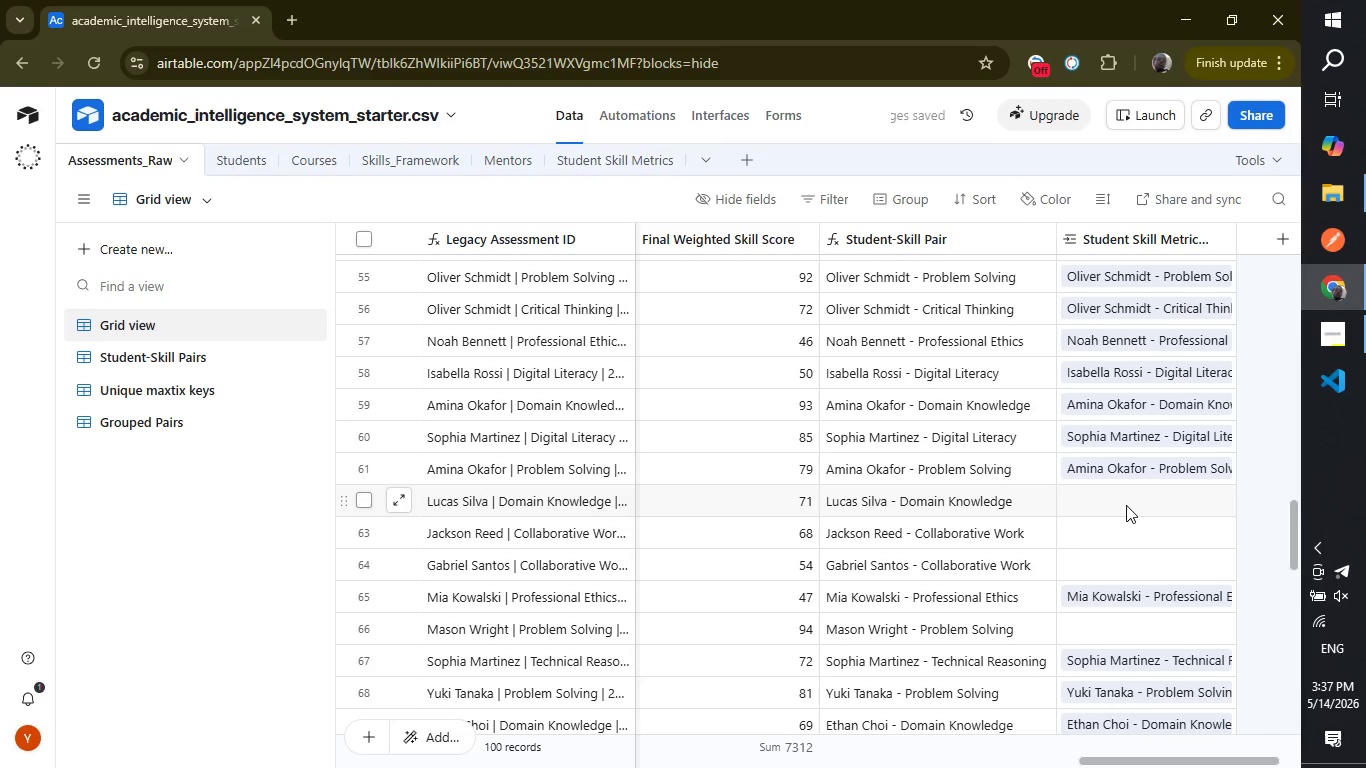 
left_click([1126, 505])
 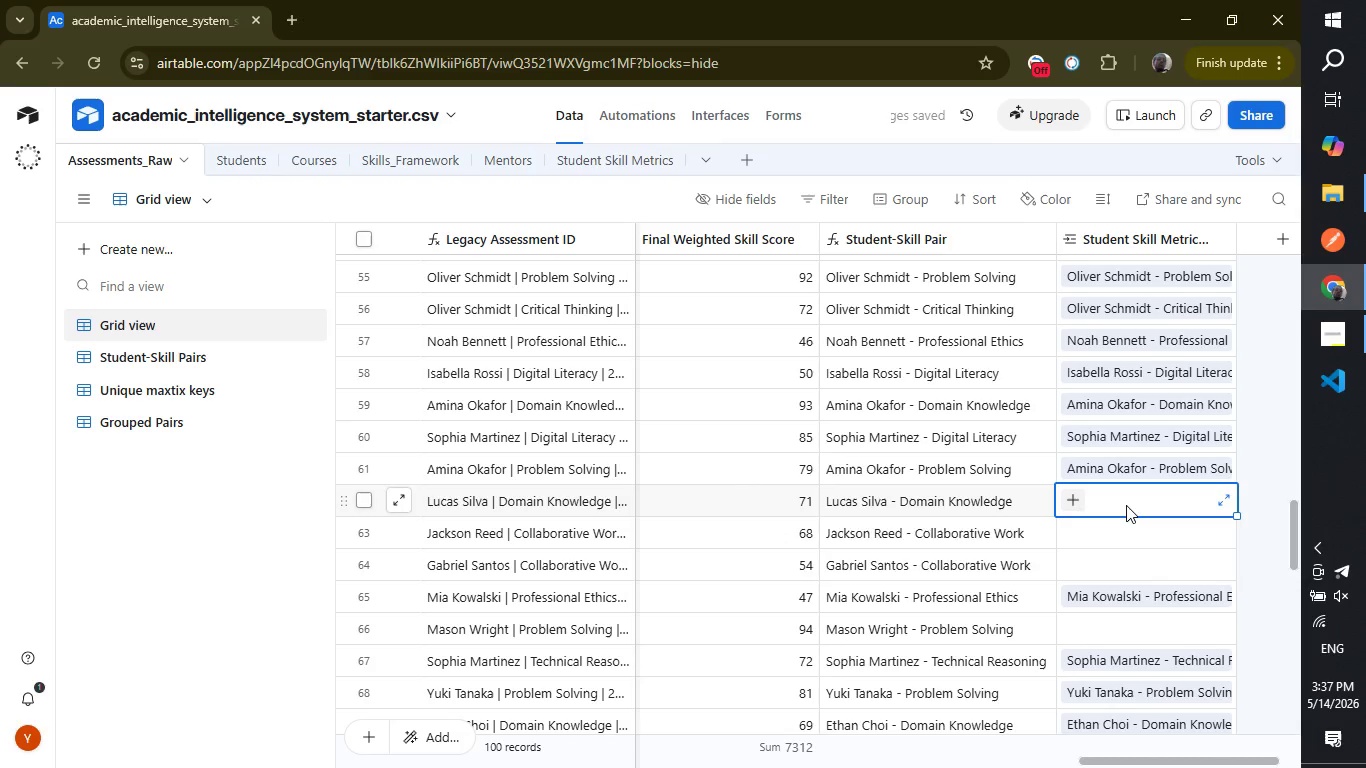 
type(lucas)
 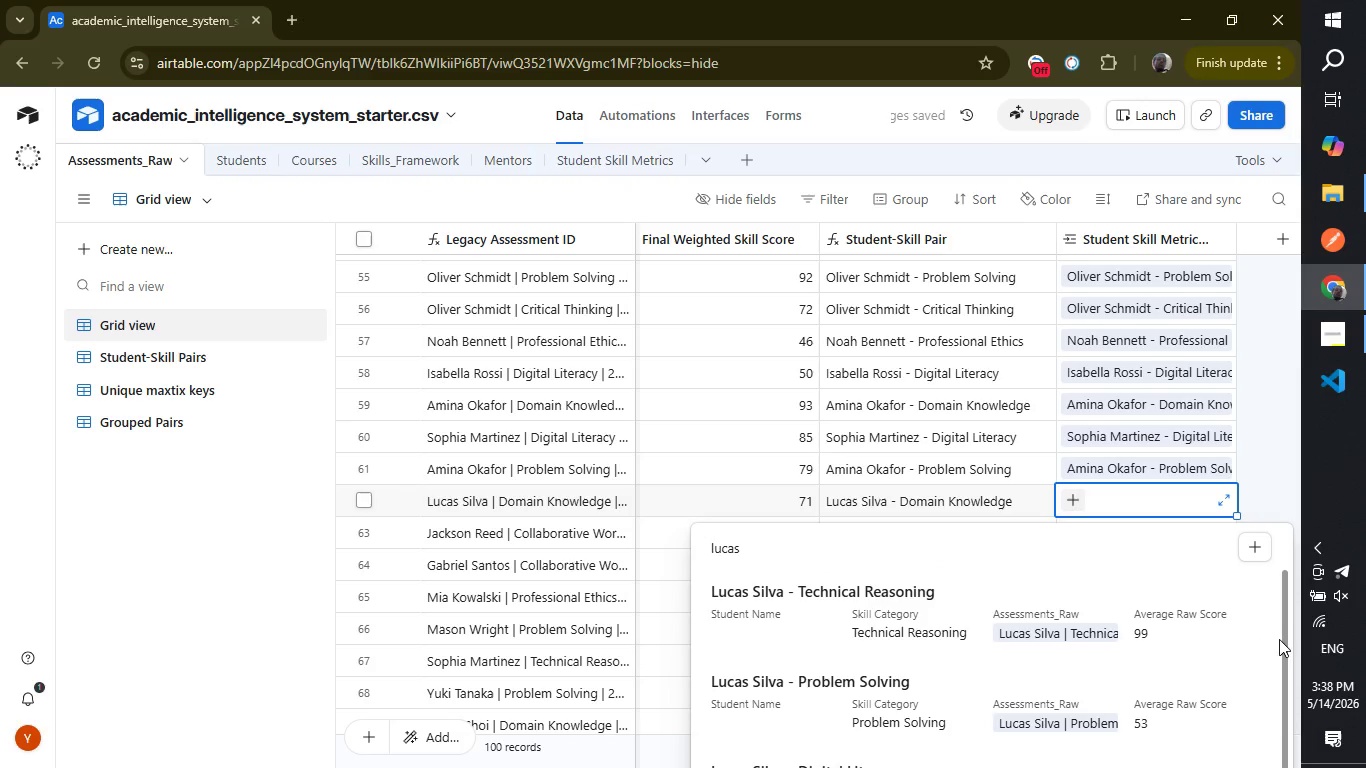 
left_click_drag(start_coordinate=[1281, 639], to_coordinate=[1266, 716])
 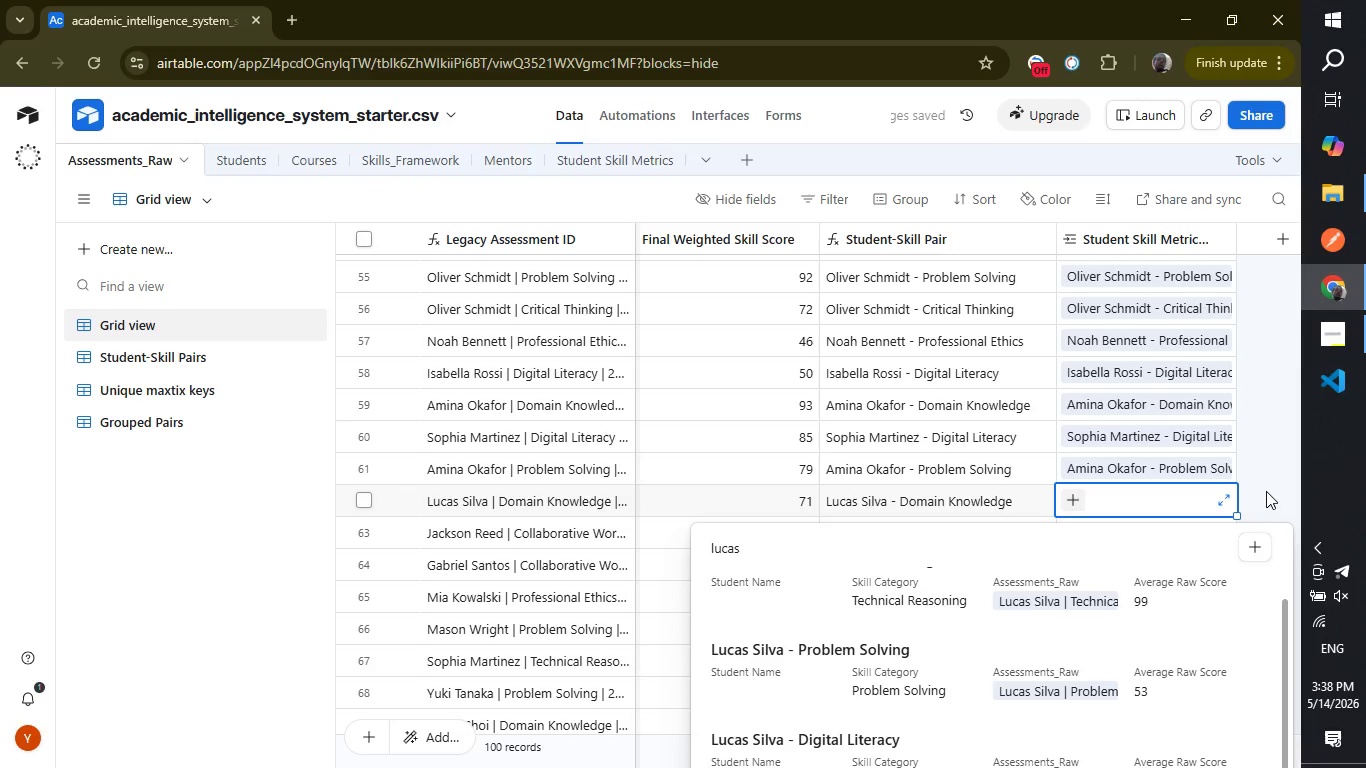 
left_click([1266, 486])
 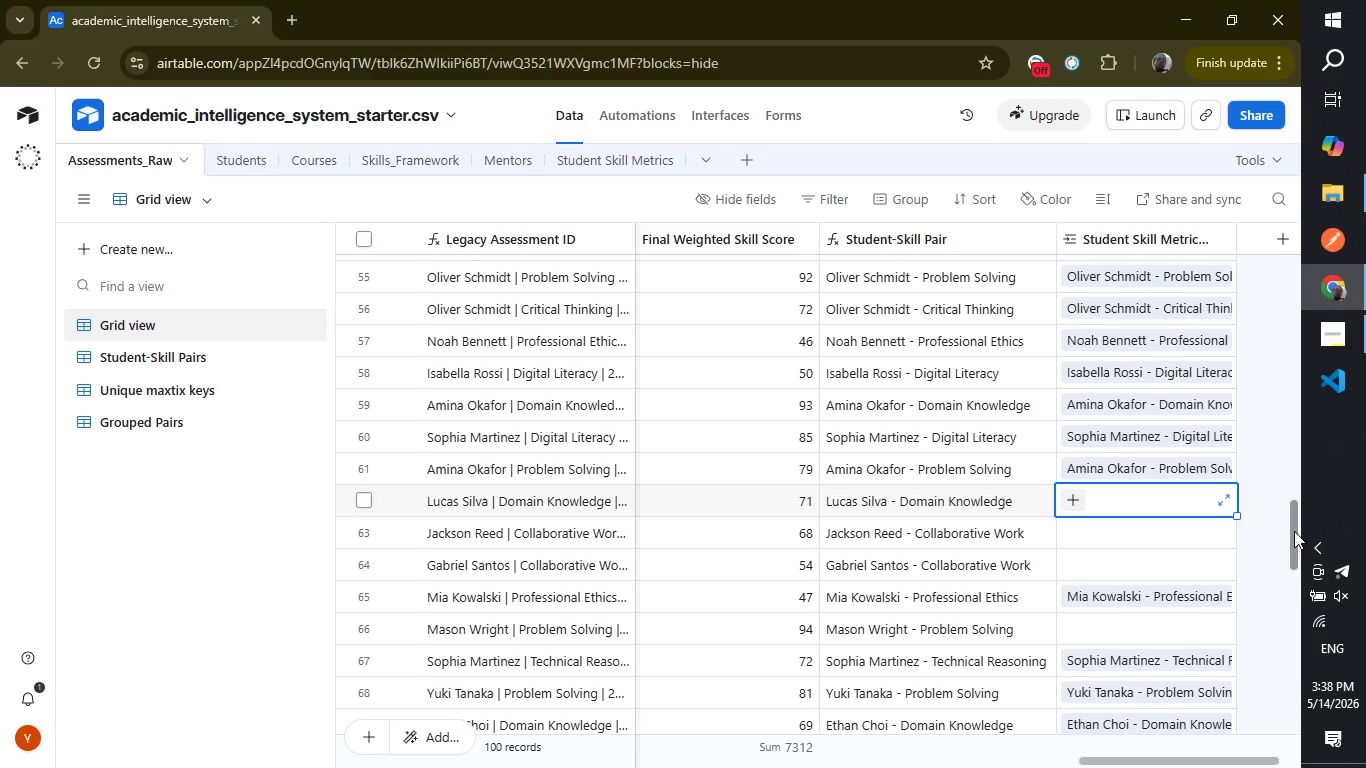 
left_click_drag(start_coordinate=[1294, 530], to_coordinate=[1292, 559])
 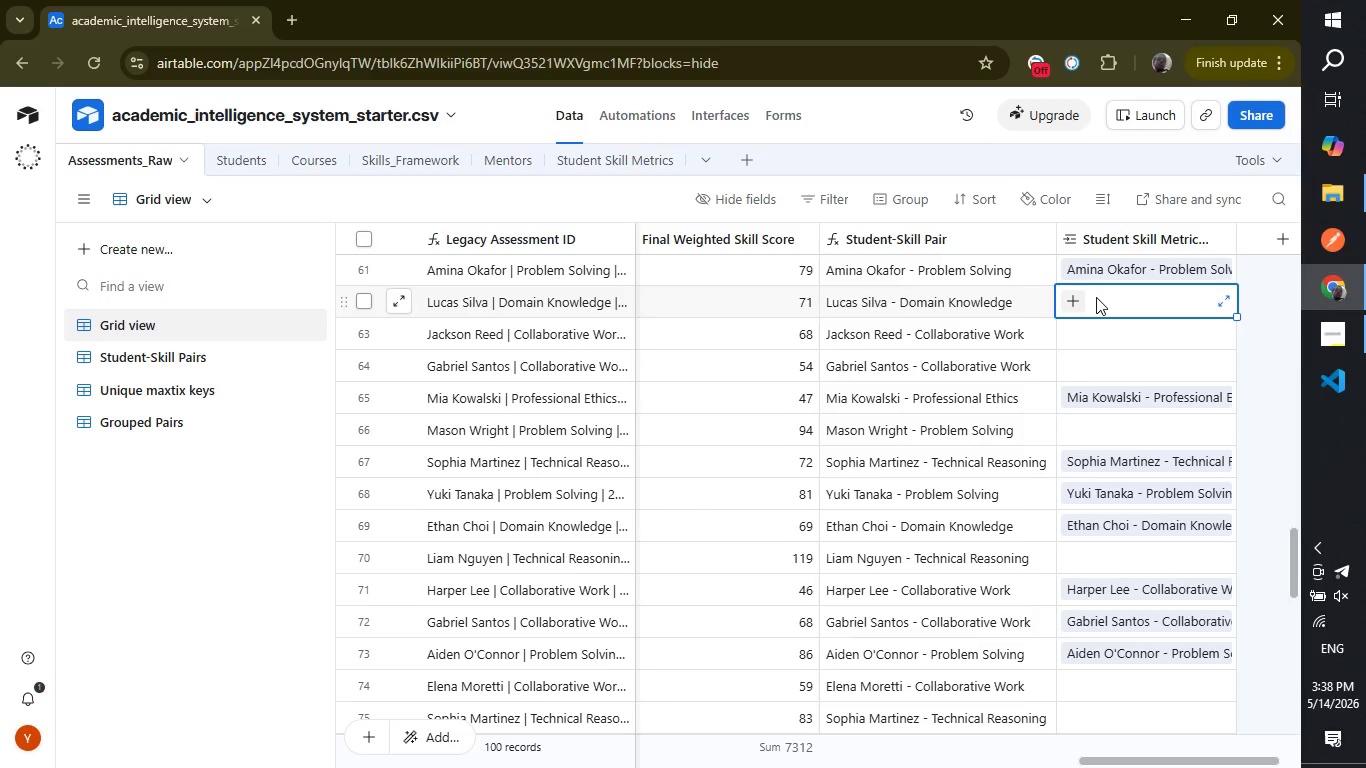 
left_click([1096, 297])
 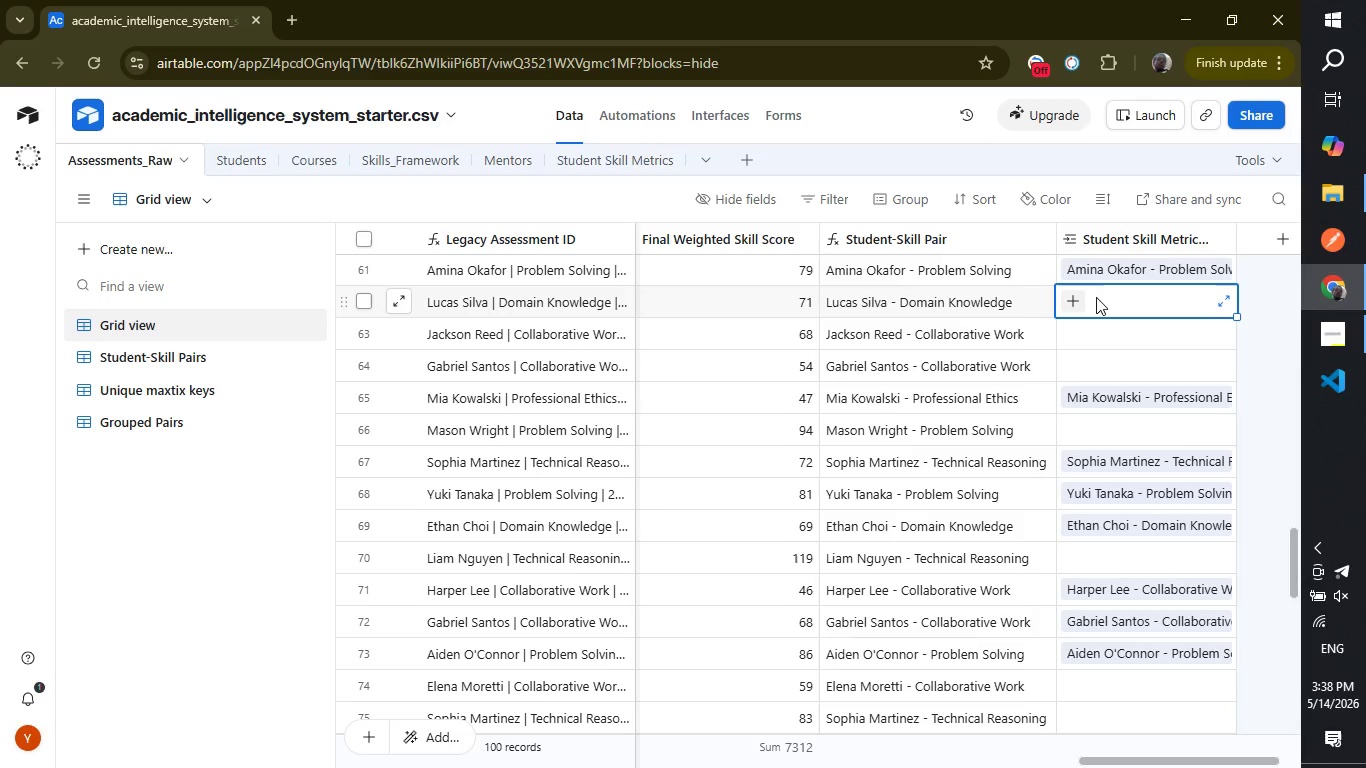 
type(lucas)
 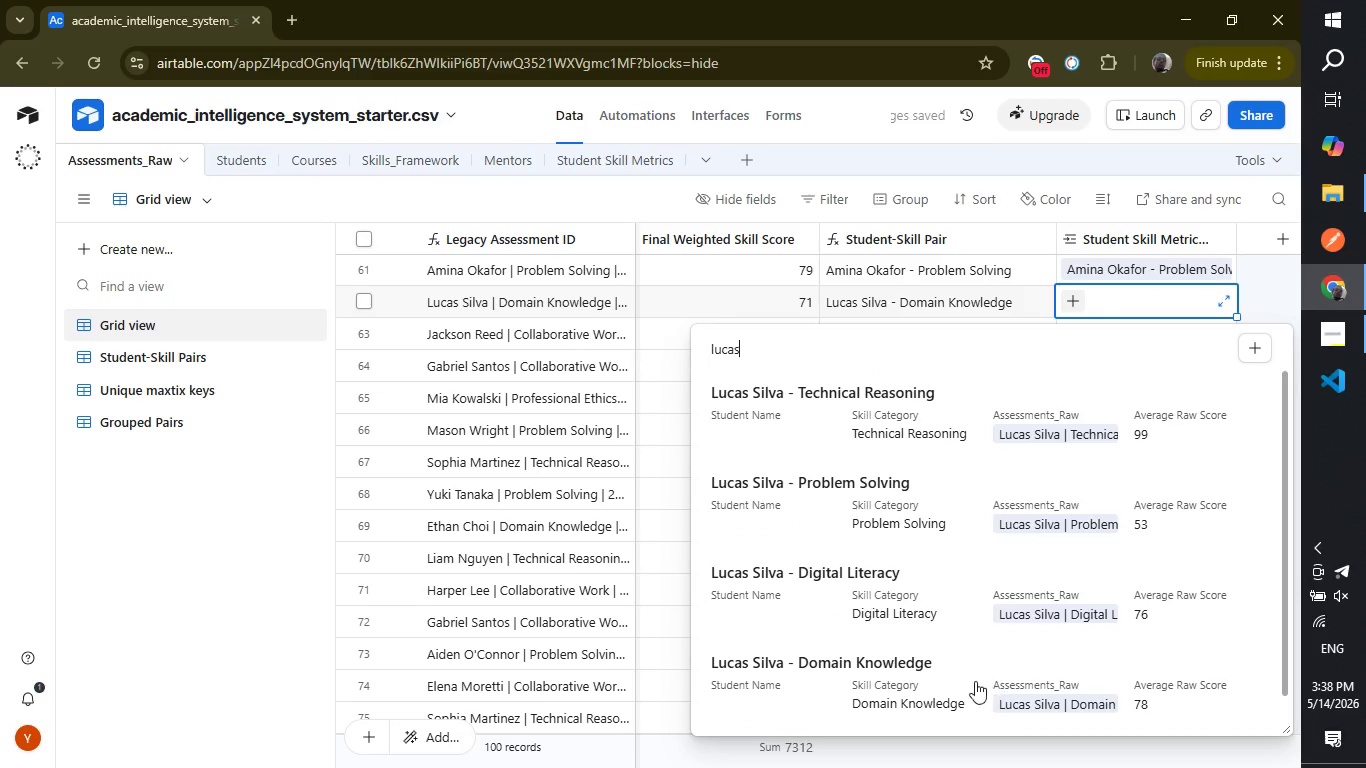 
left_click([926, 670])
 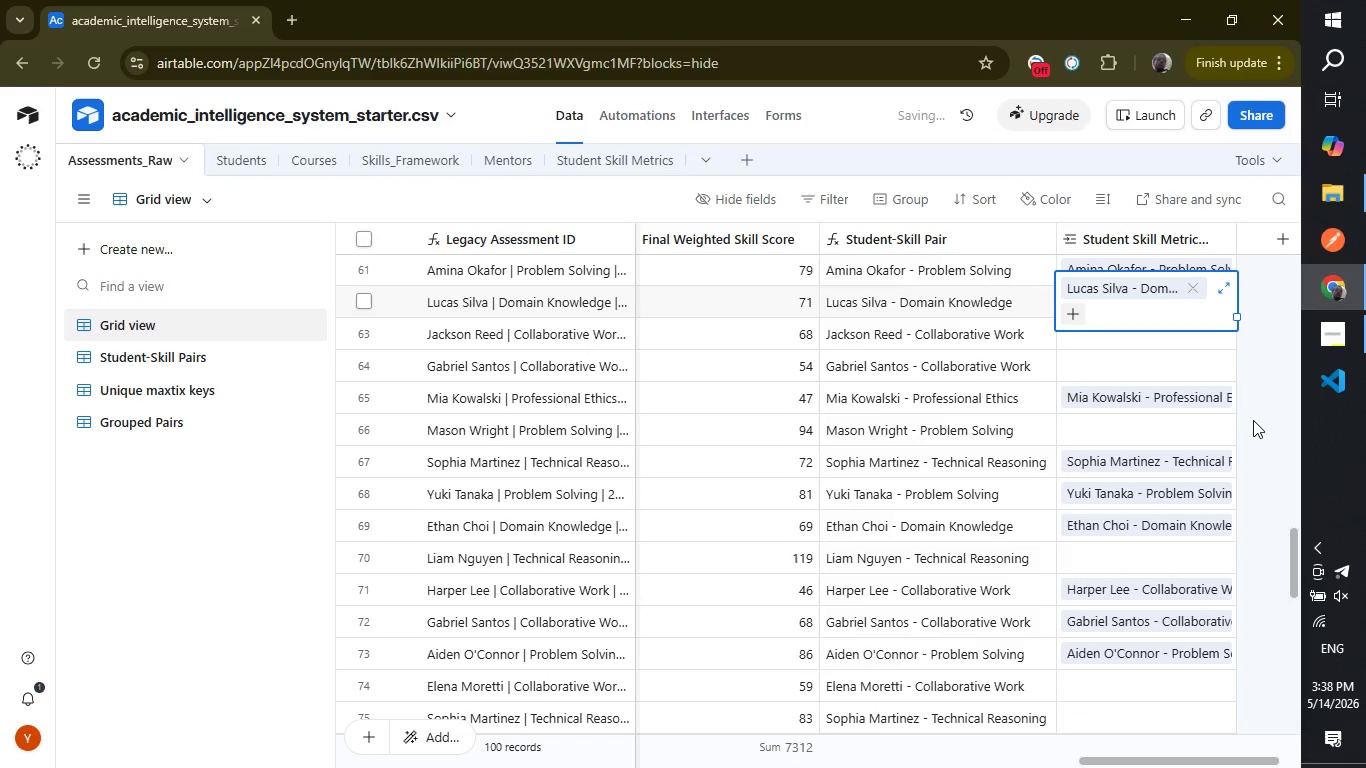 
left_click([1262, 419])
 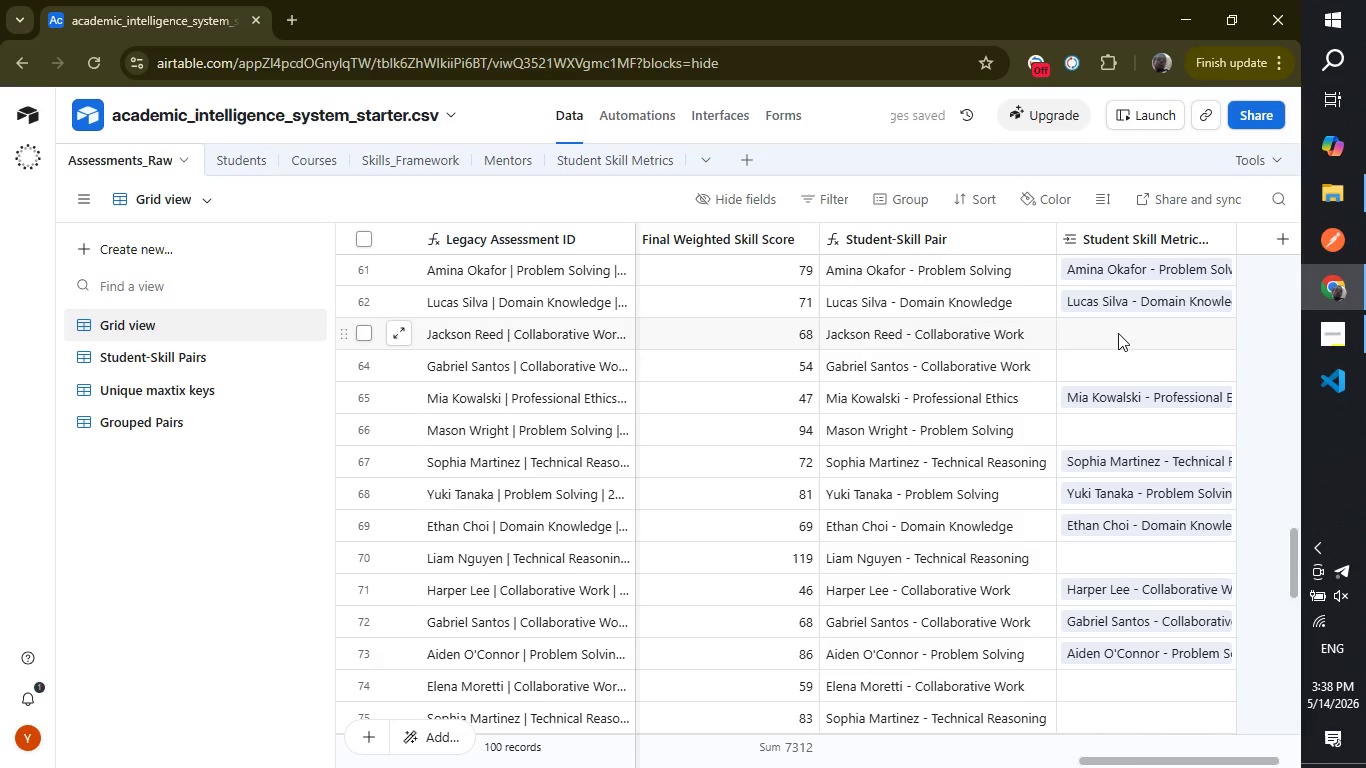 
left_click([1118, 333])
 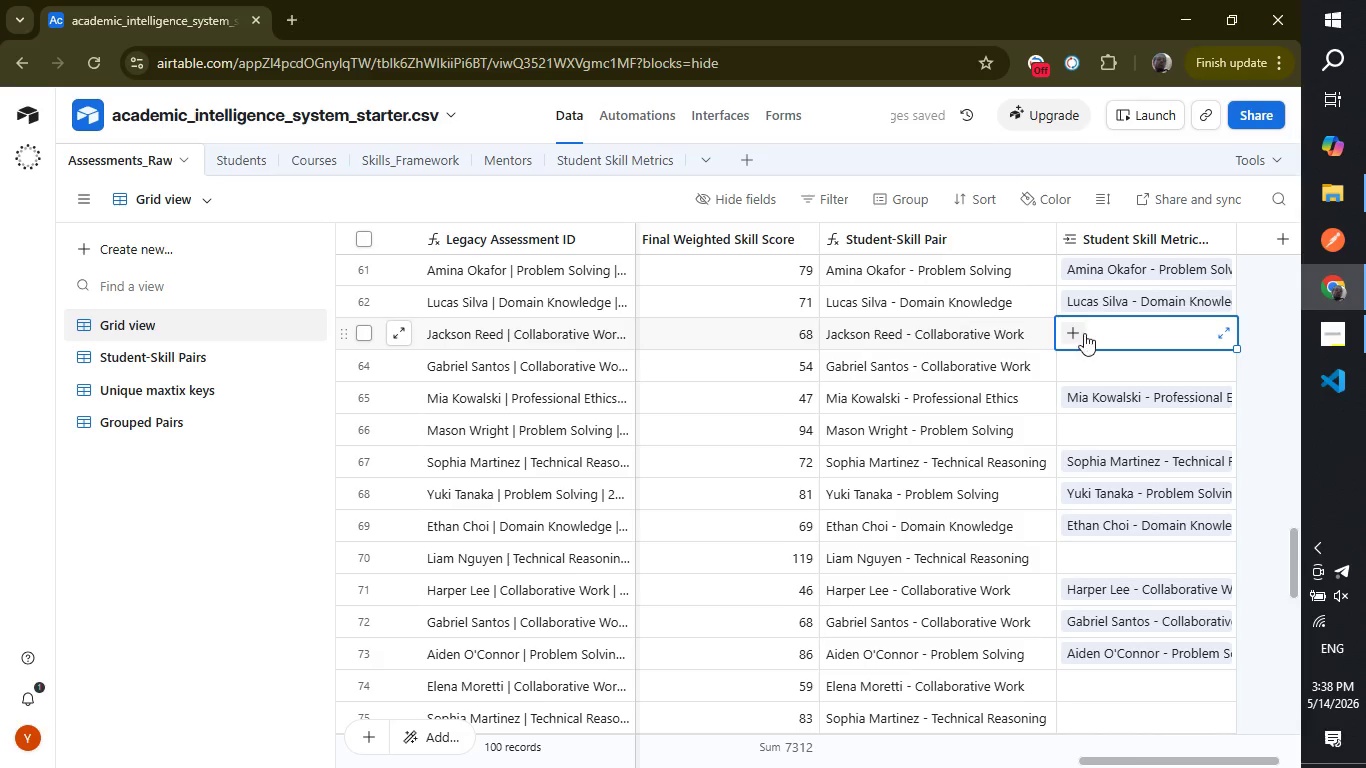 
left_click([1077, 333])
 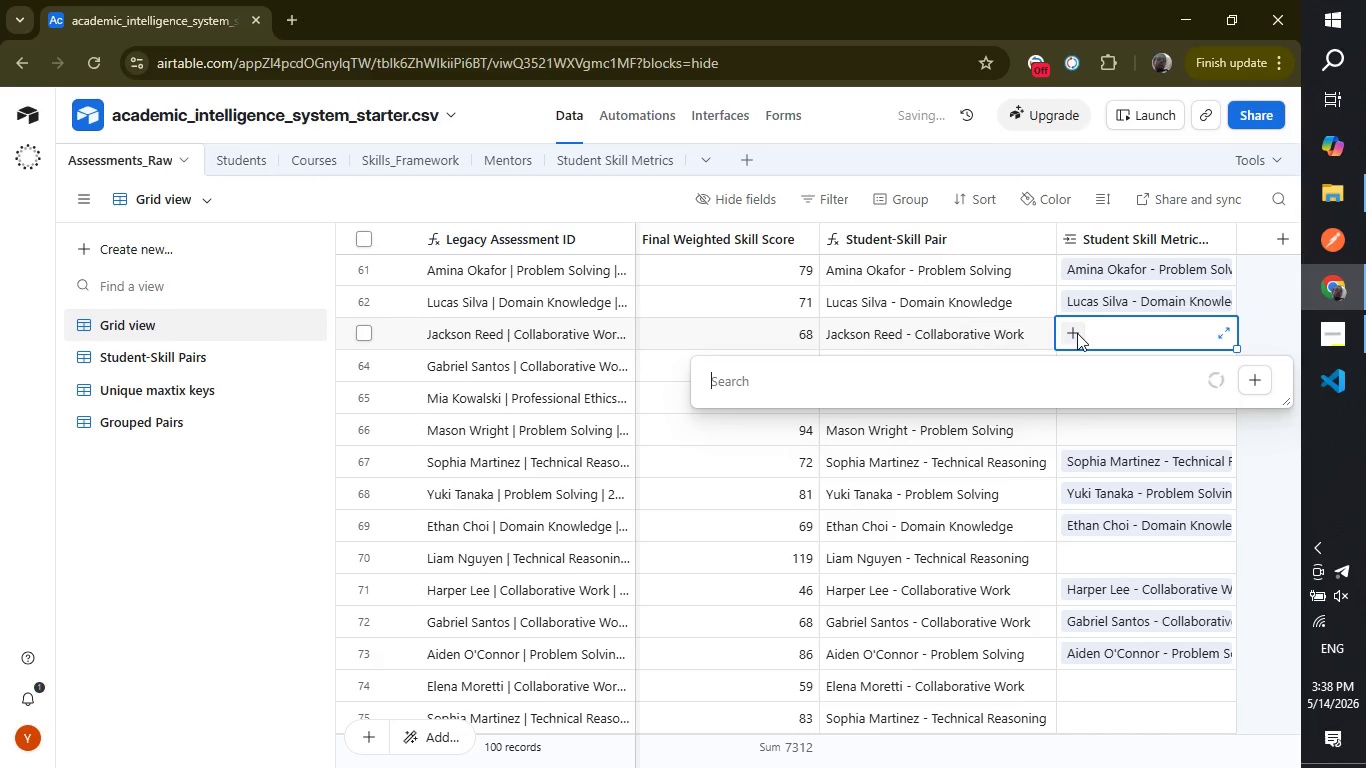 
type(jackk)
key(Backspace)
 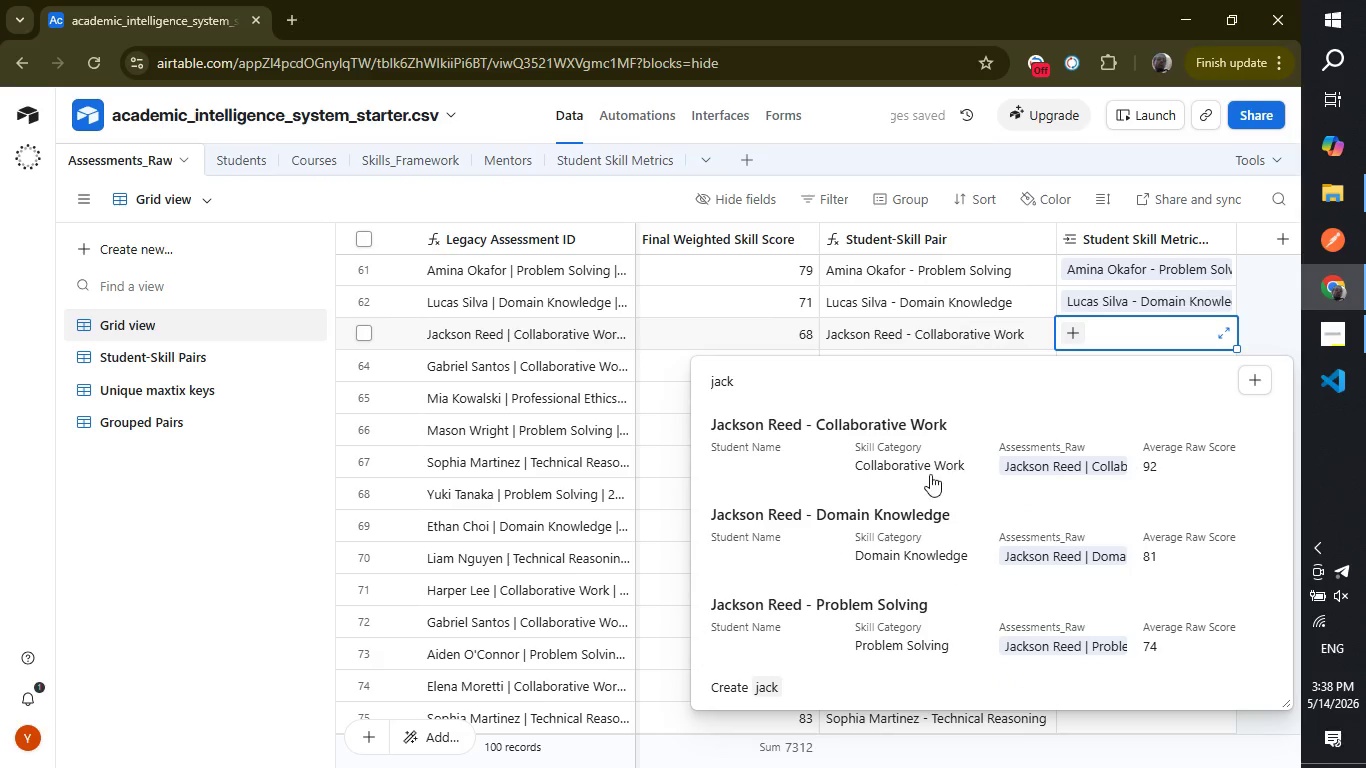 
left_click([930, 473])
 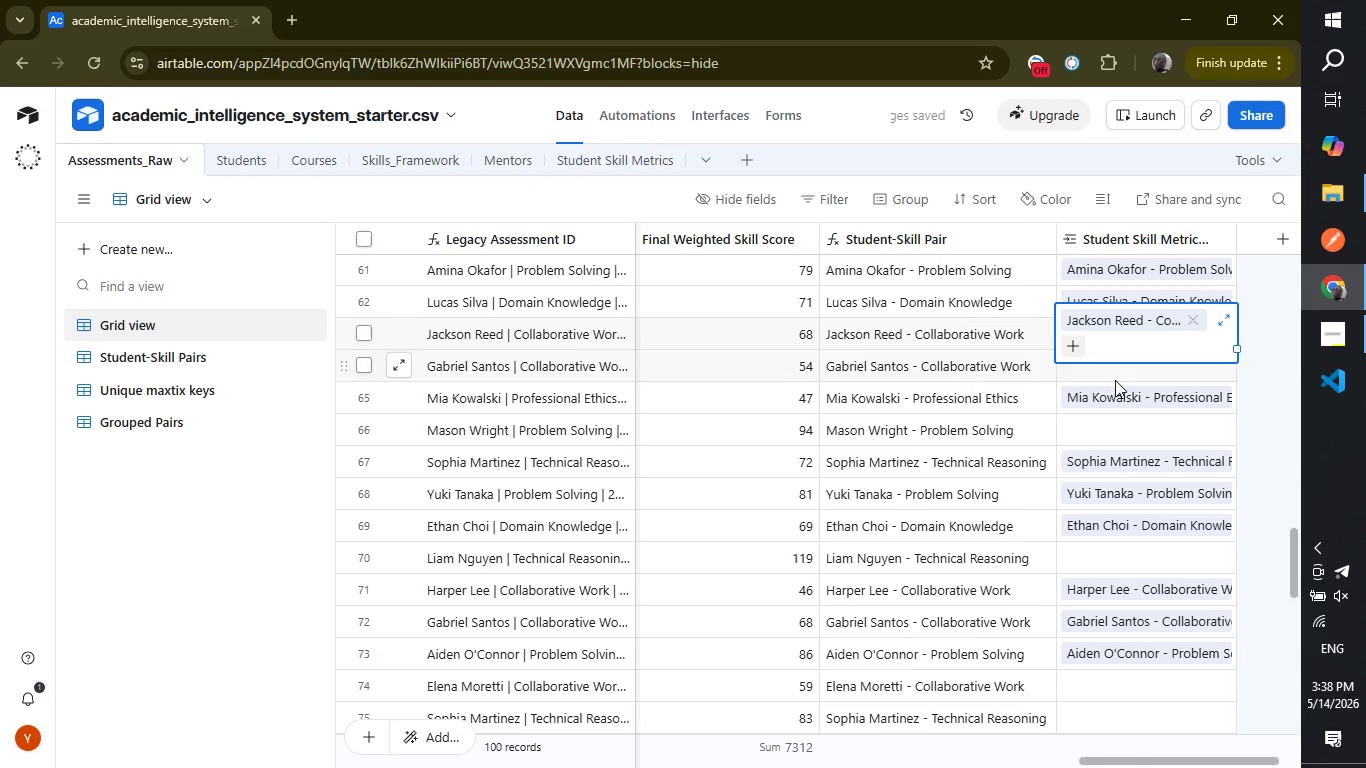 
left_click([1119, 370])
 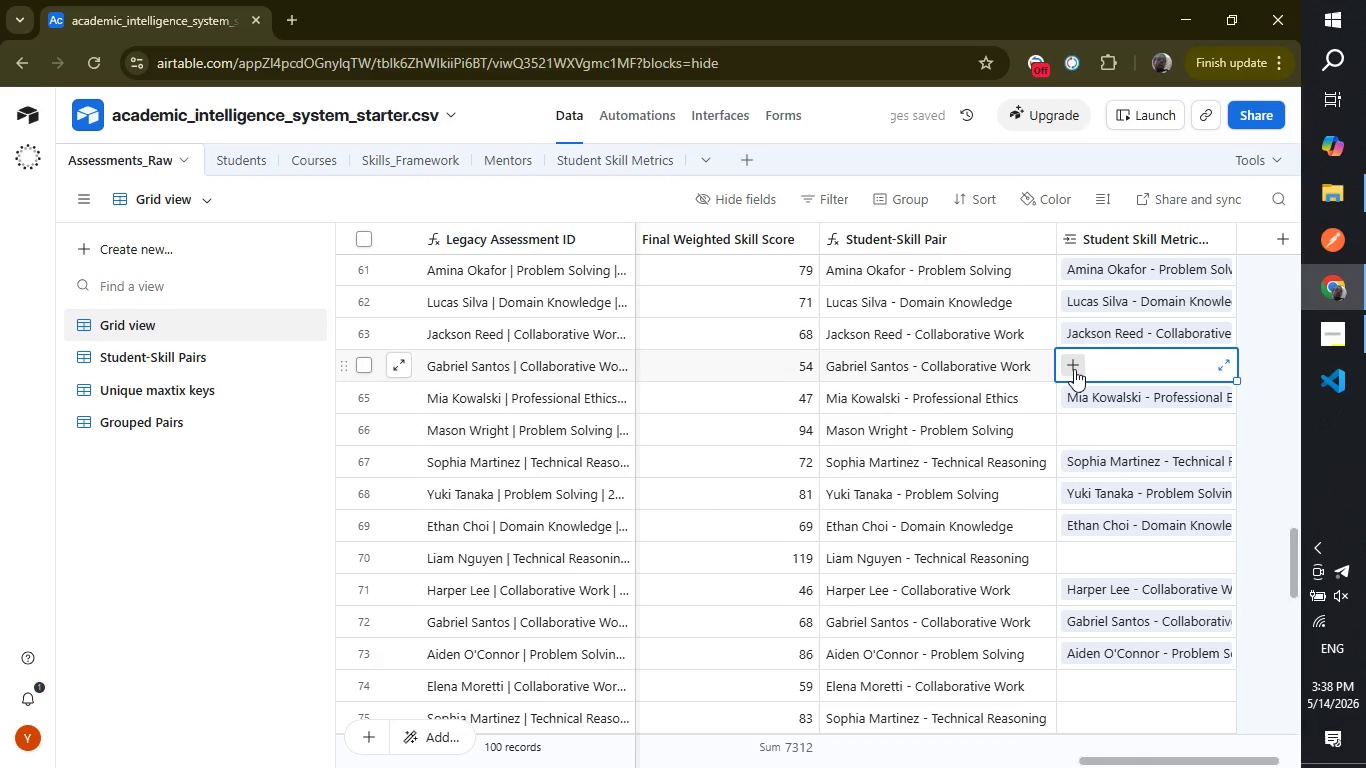 
left_click([1074, 369])
 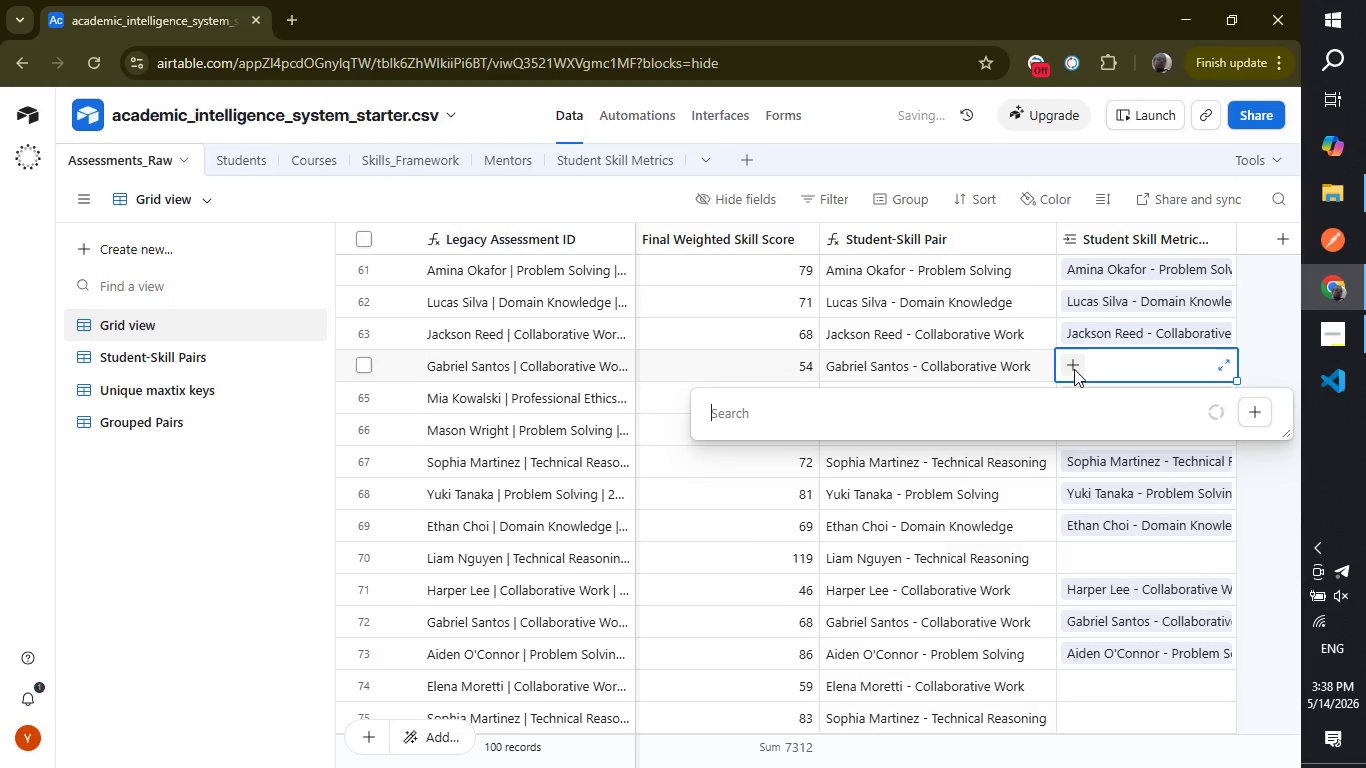 
type(gab)
 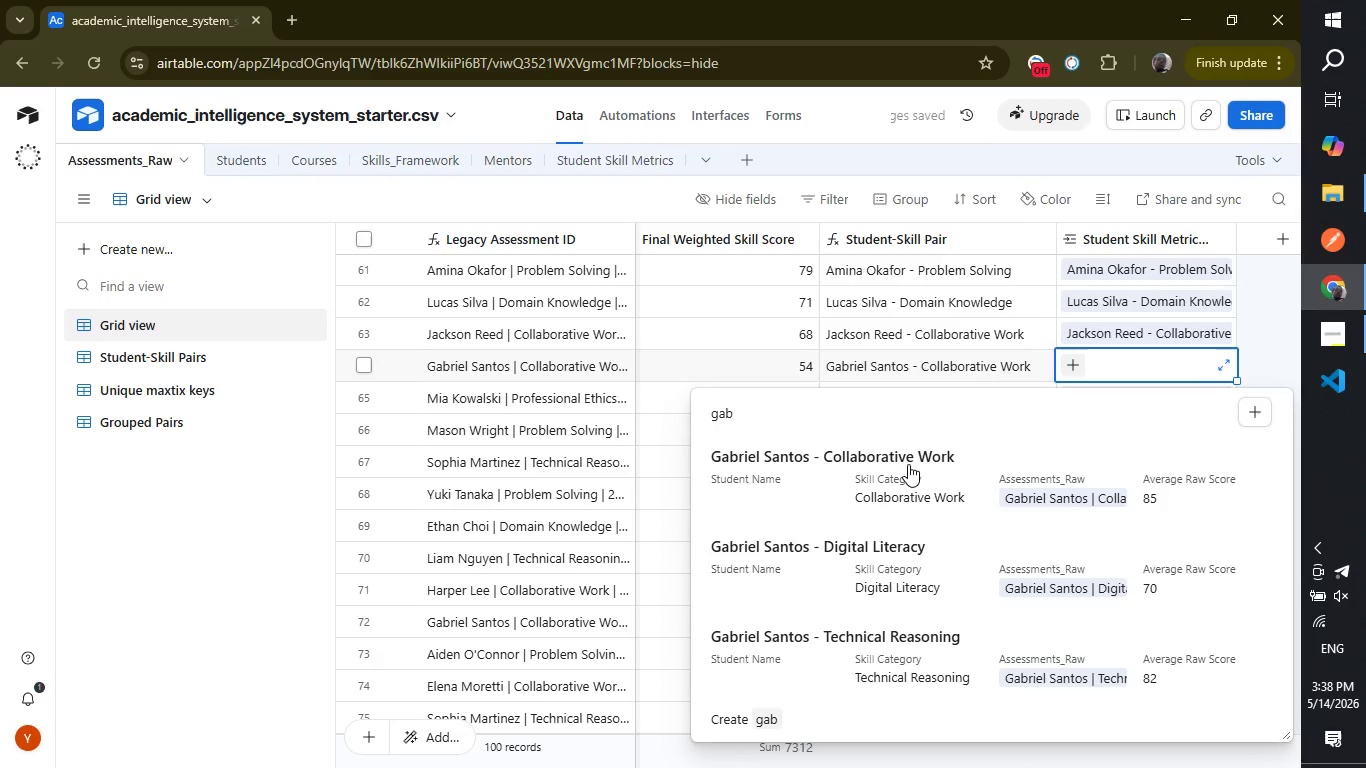 
left_click([908, 464])
 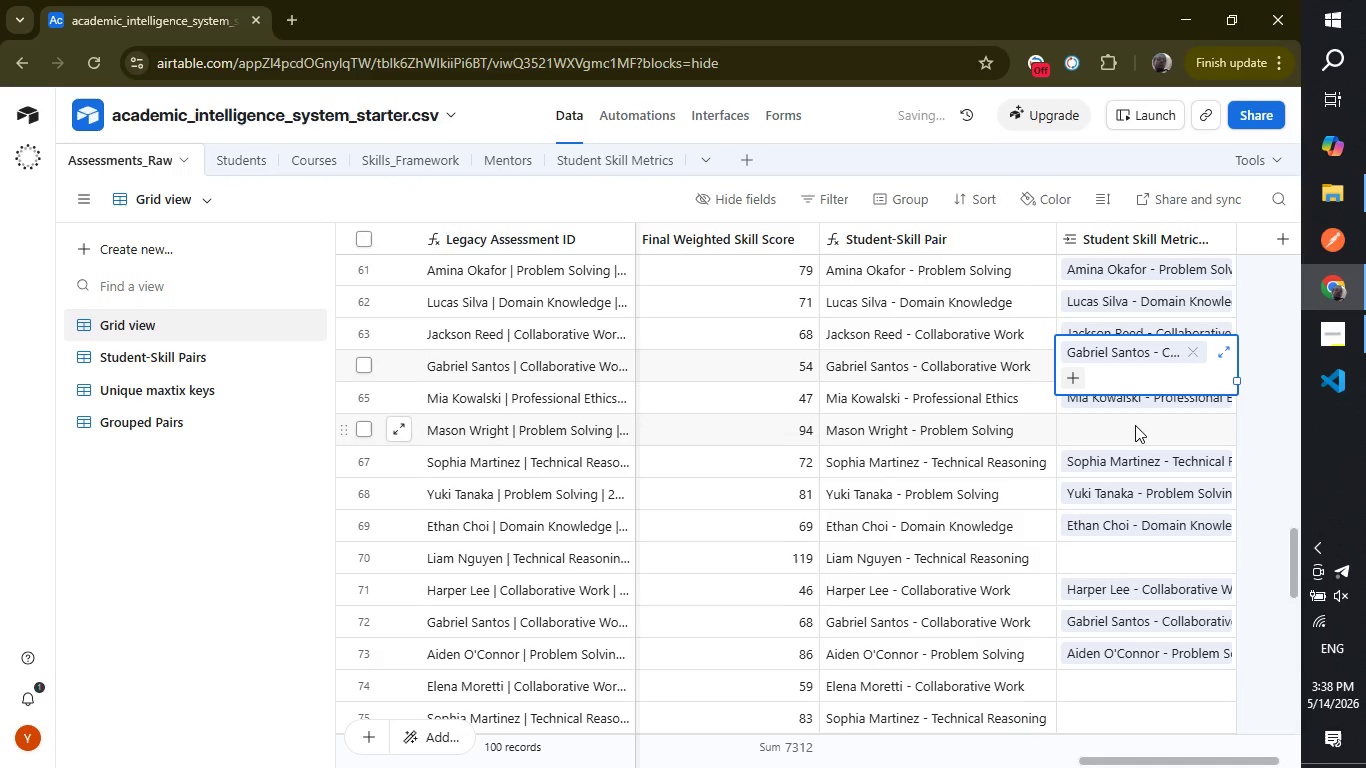 
left_click([1135, 425])
 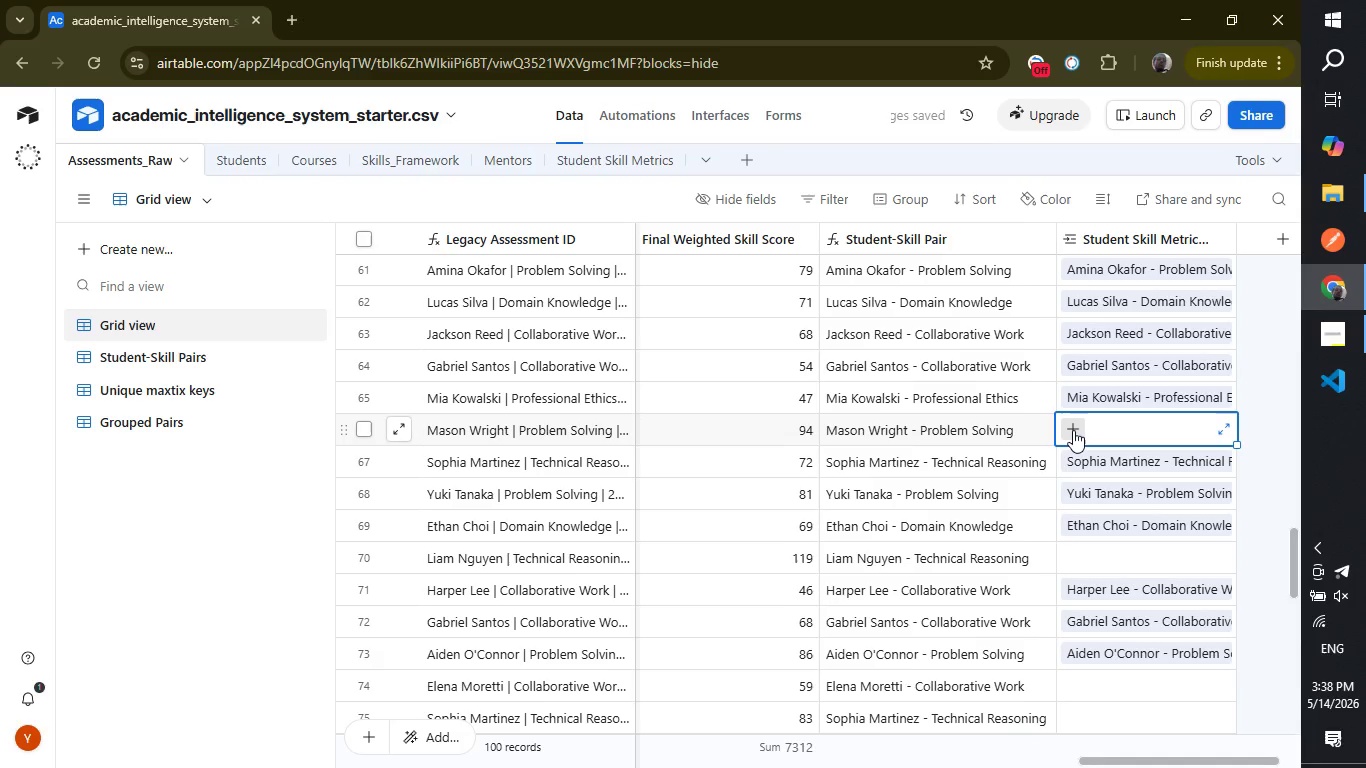 
left_click([1073, 430])
 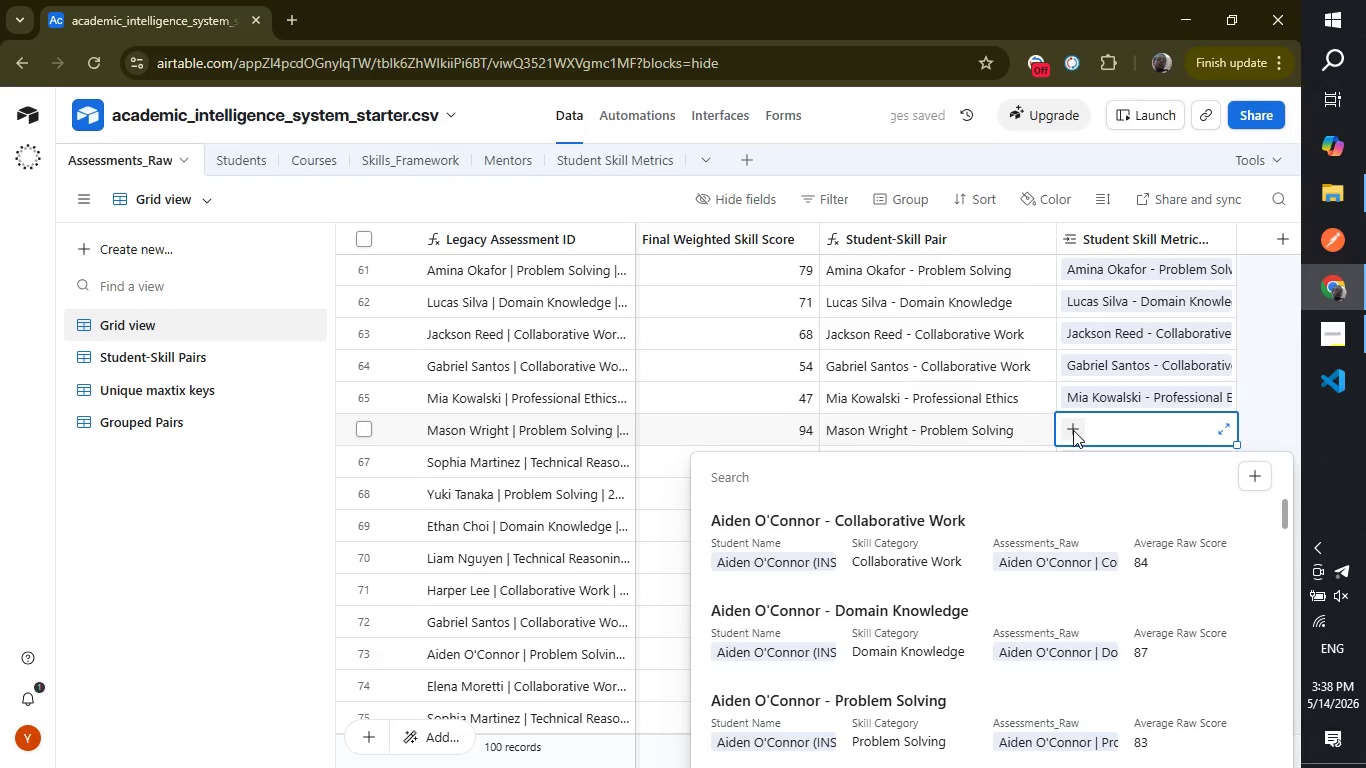 
type(mason)
 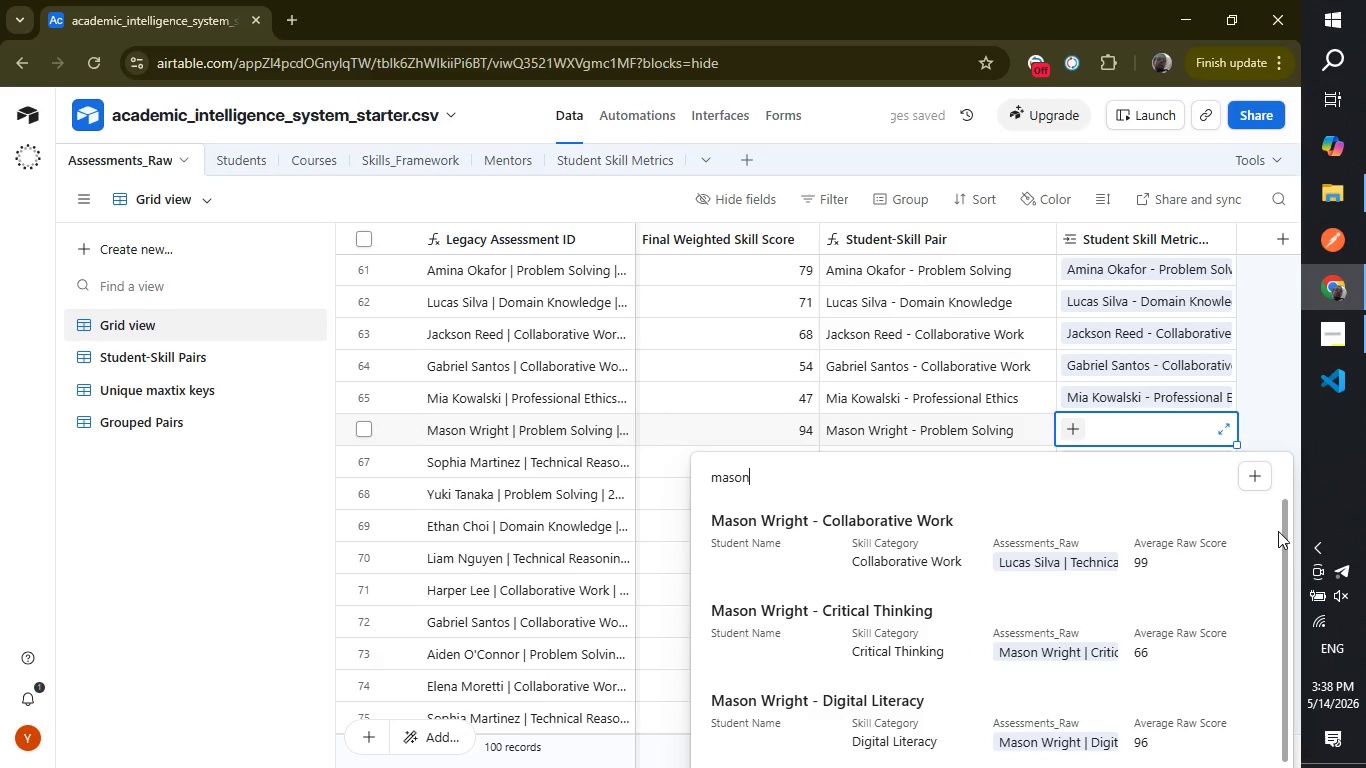 
left_click_drag(start_coordinate=[1286, 530], to_coordinate=[1271, 619])
 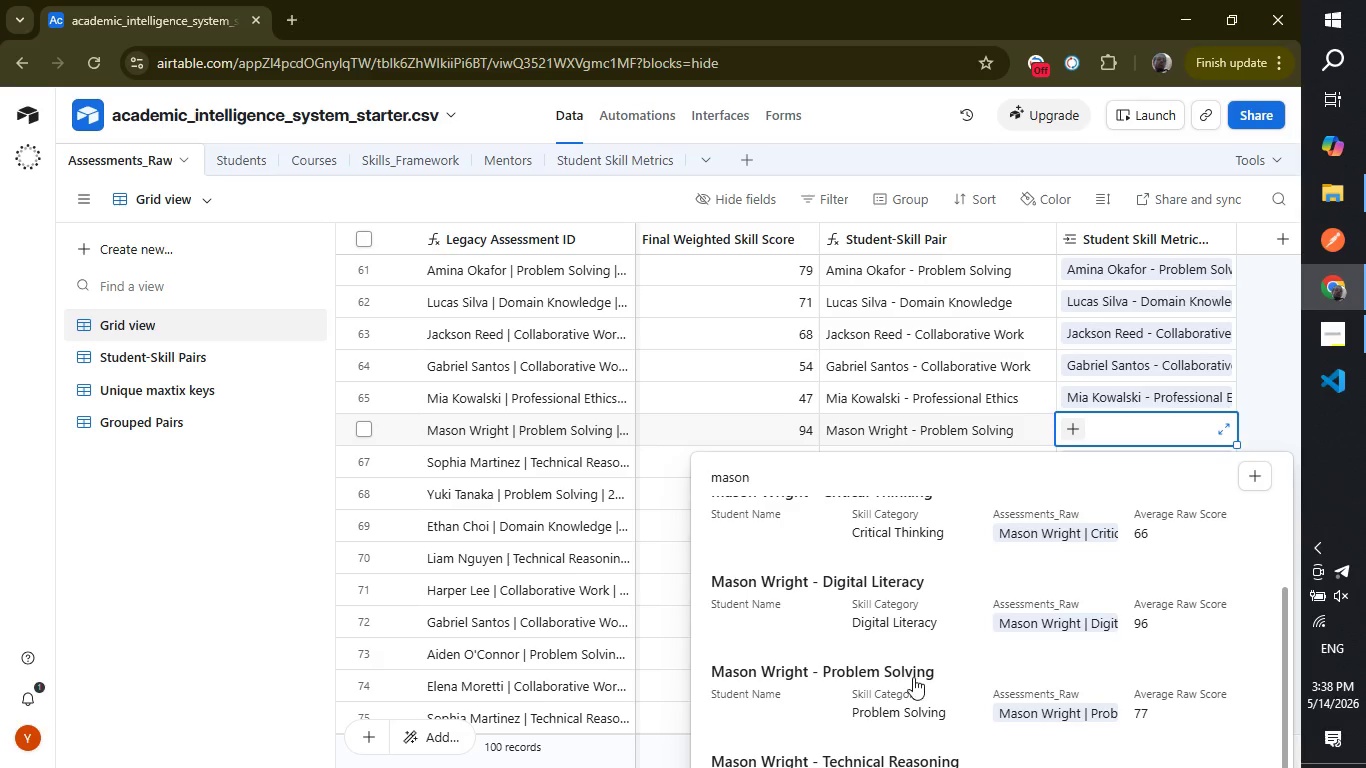 
left_click([913, 677])
 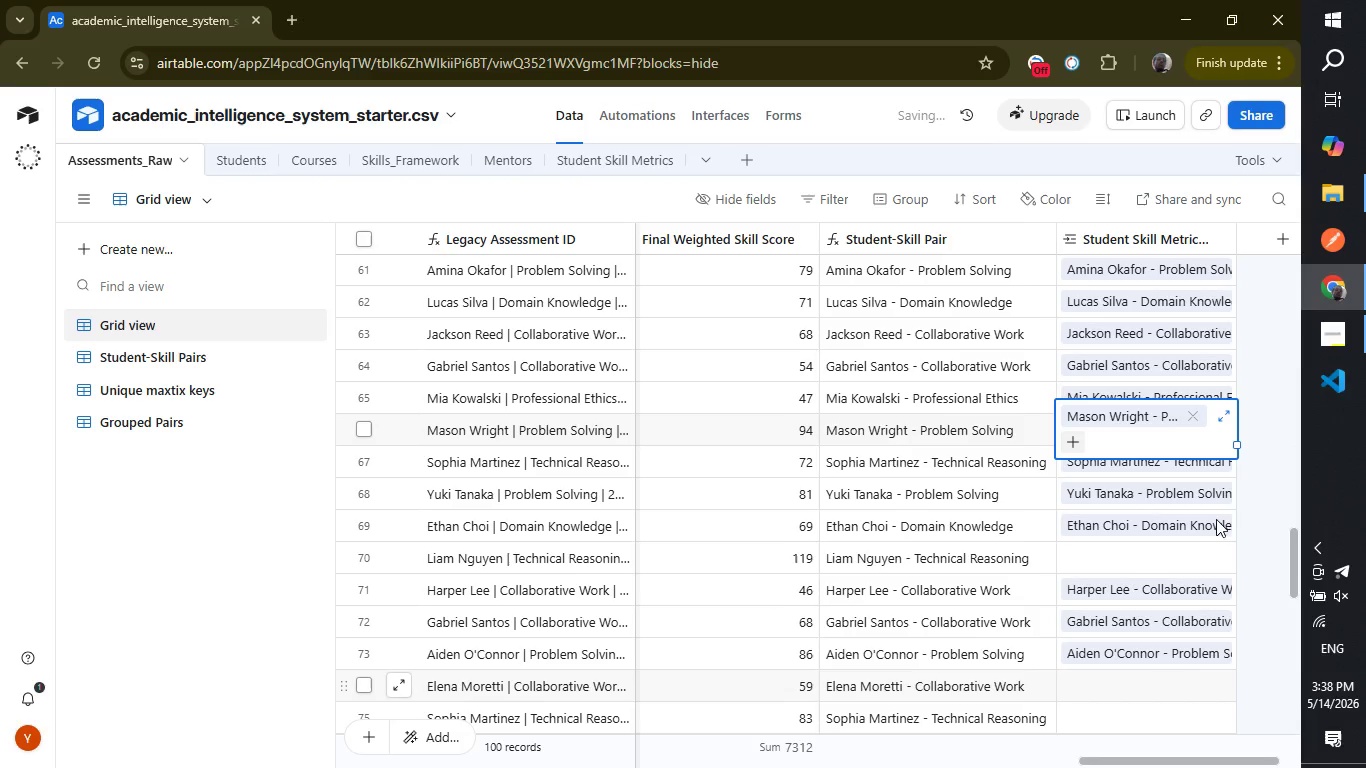 
left_click([1245, 512])
 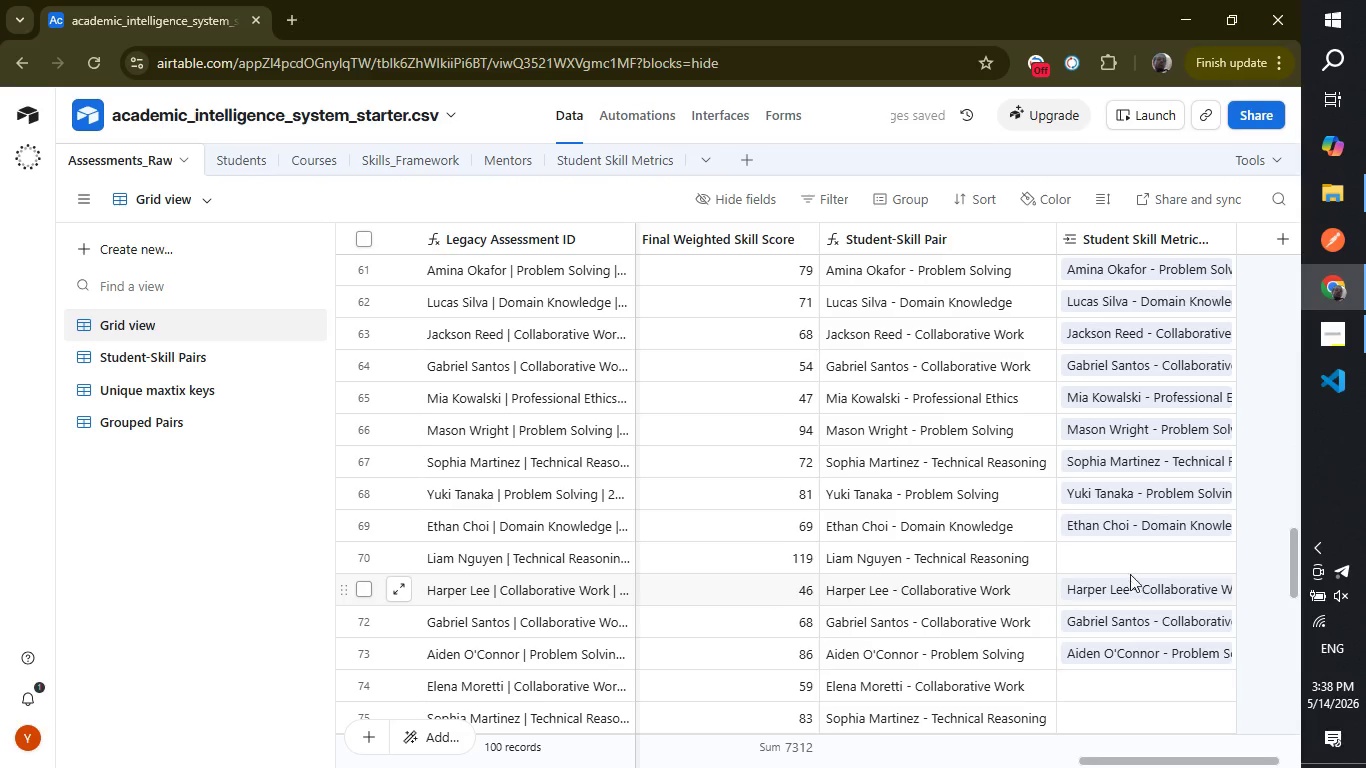 
left_click([1122, 558])
 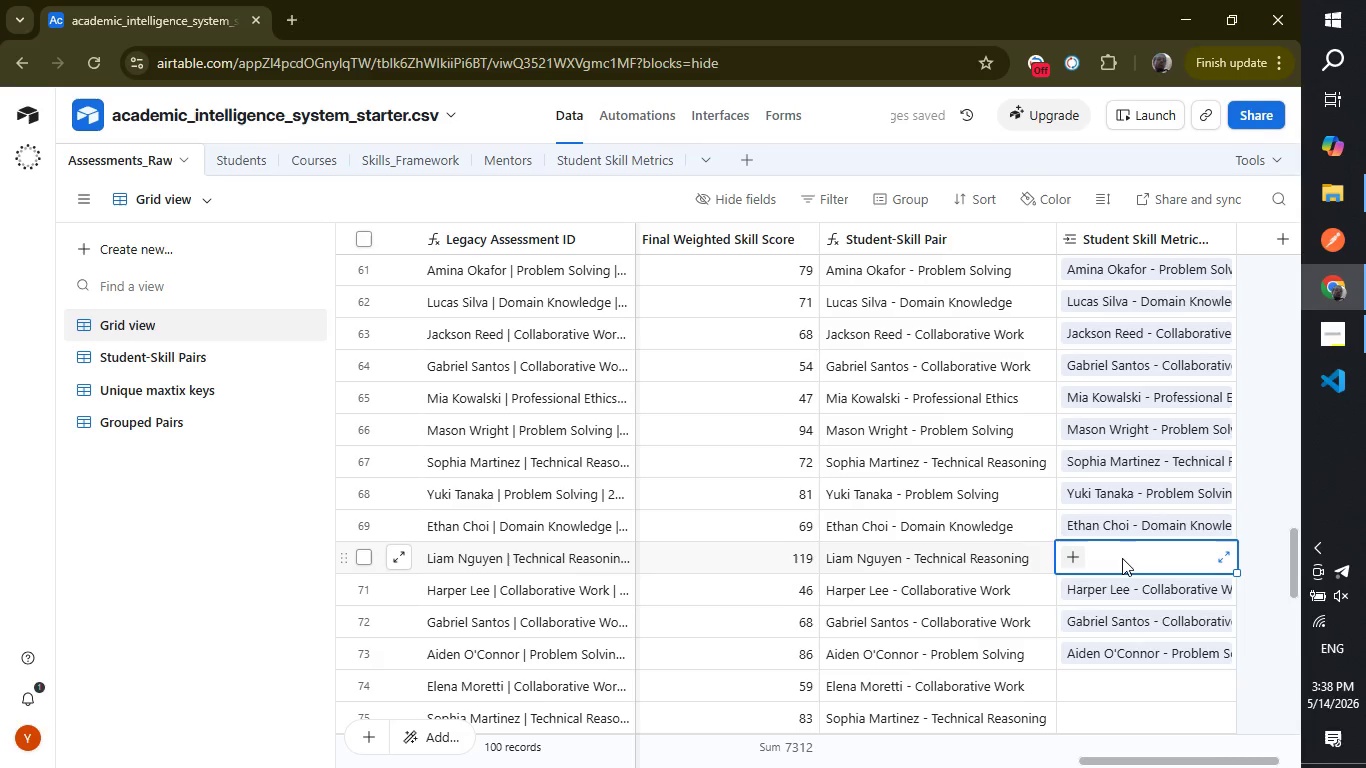 
type(liam)
 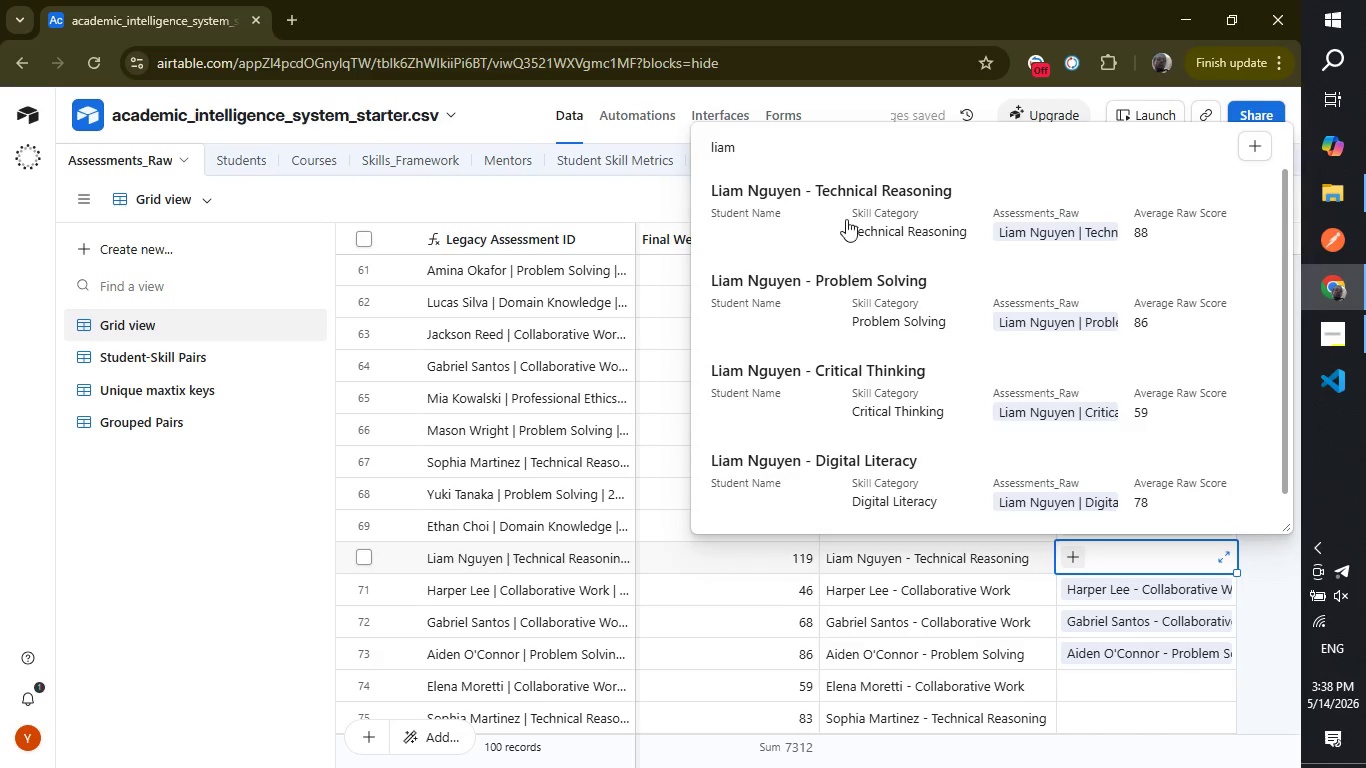 
left_click([847, 206])
 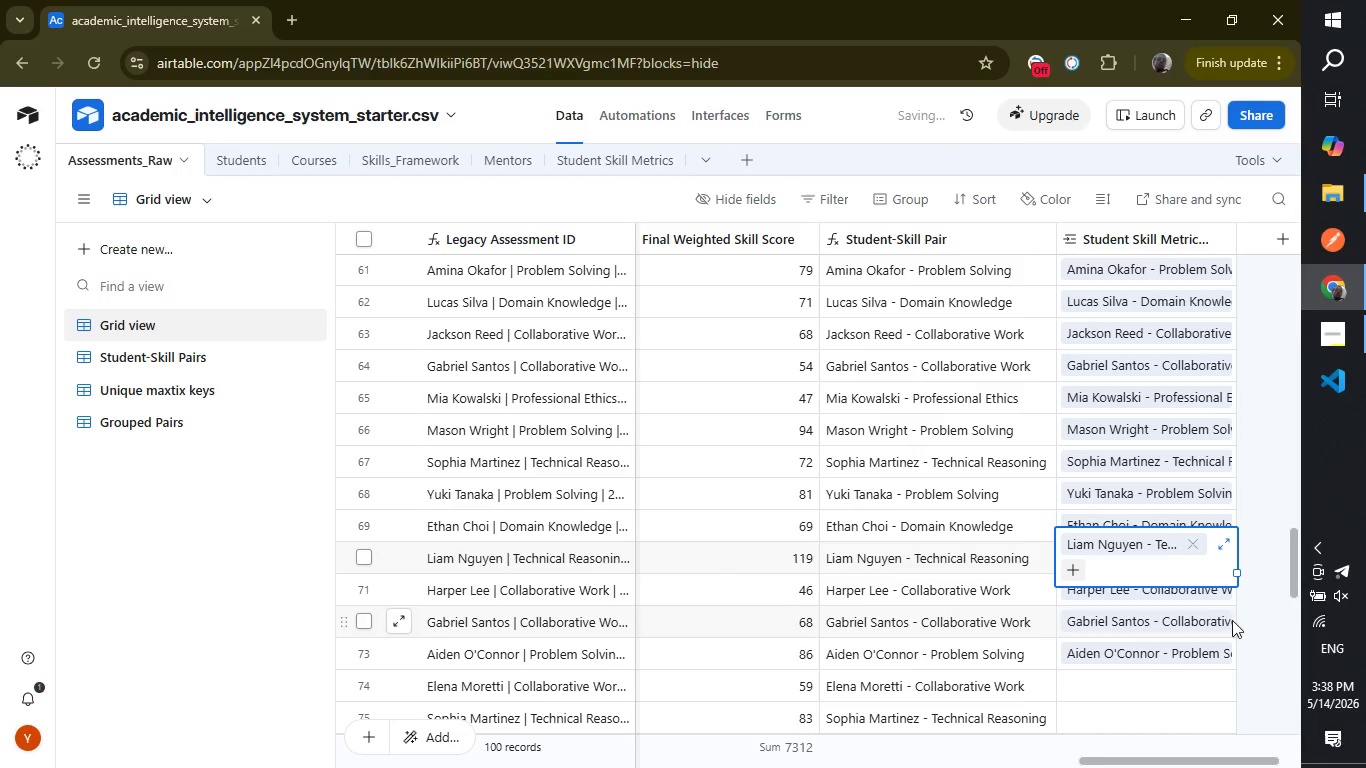 
left_click([1247, 620])
 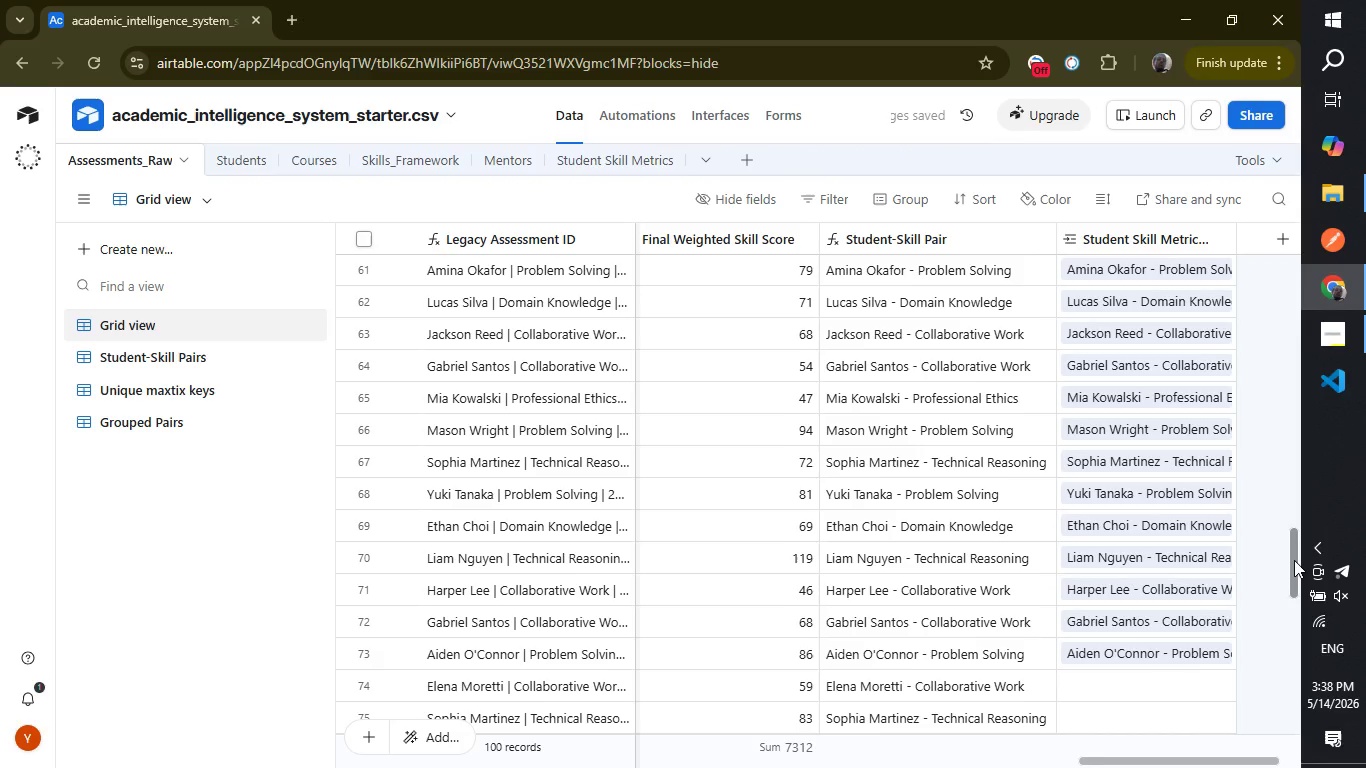 
left_click_drag(start_coordinate=[1294, 560], to_coordinate=[1286, 602])
 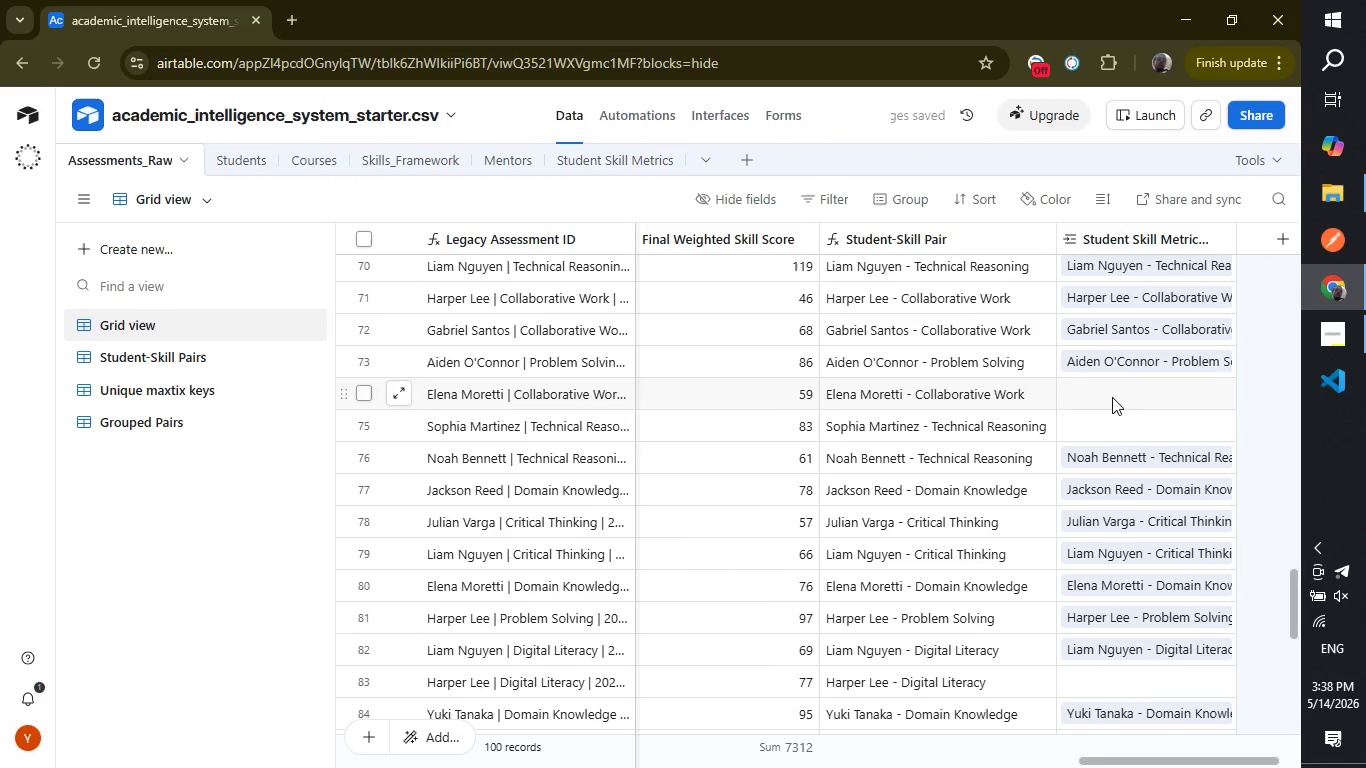 
left_click([1110, 393])
 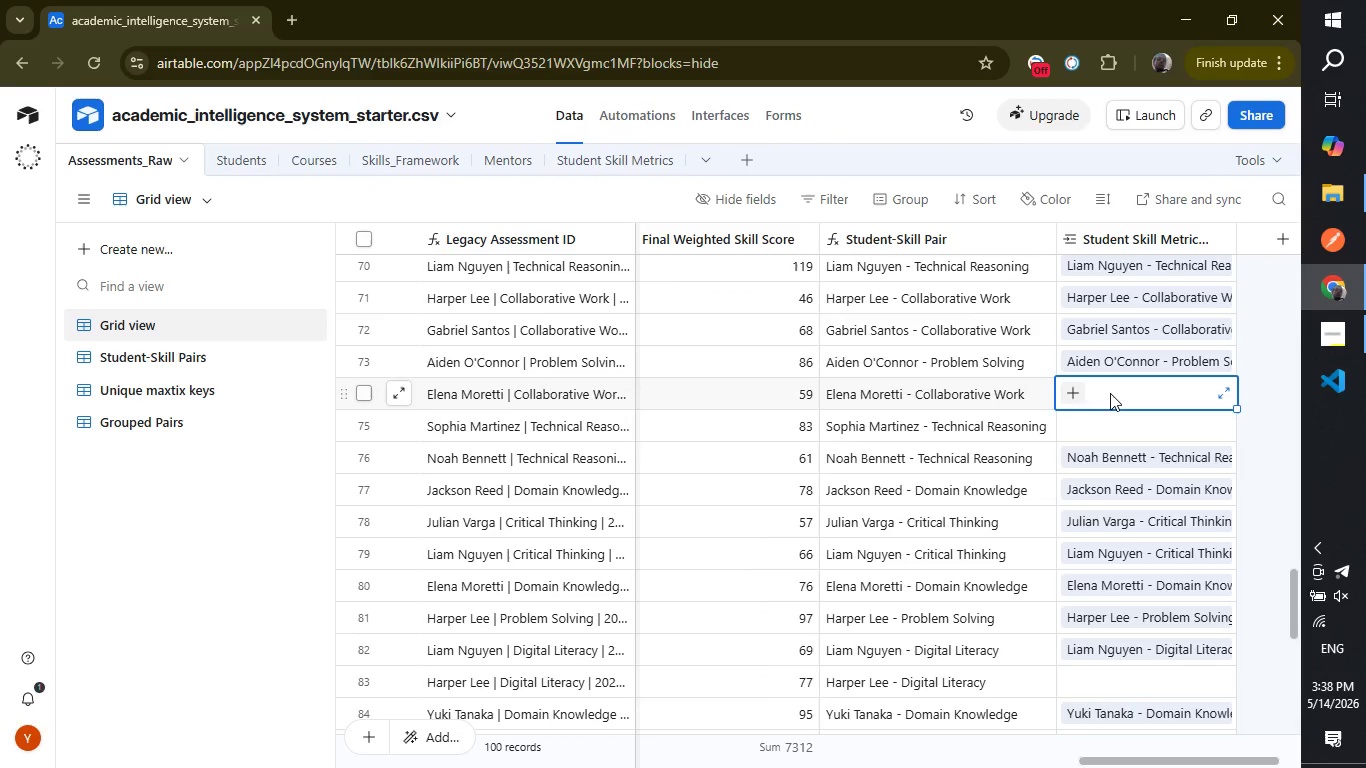 
type(elena)
 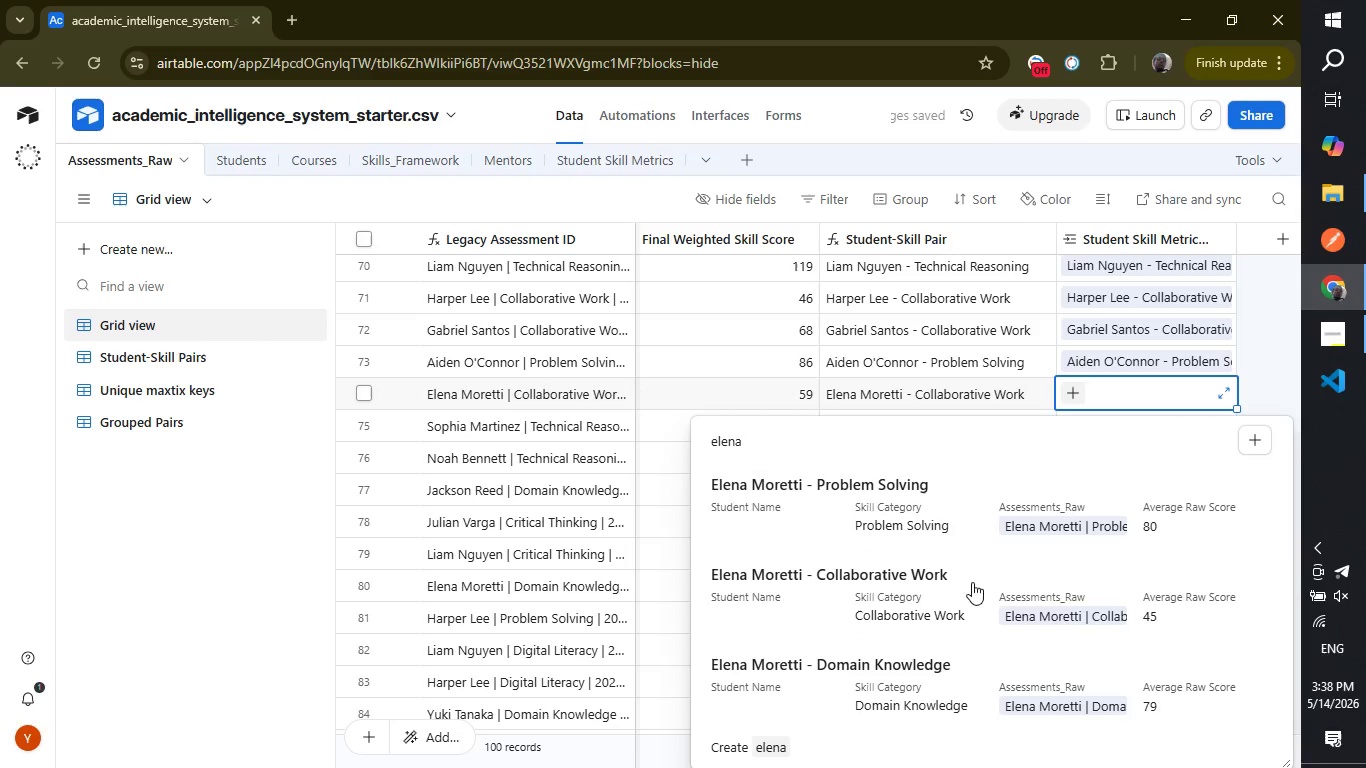 
left_click([932, 582])
 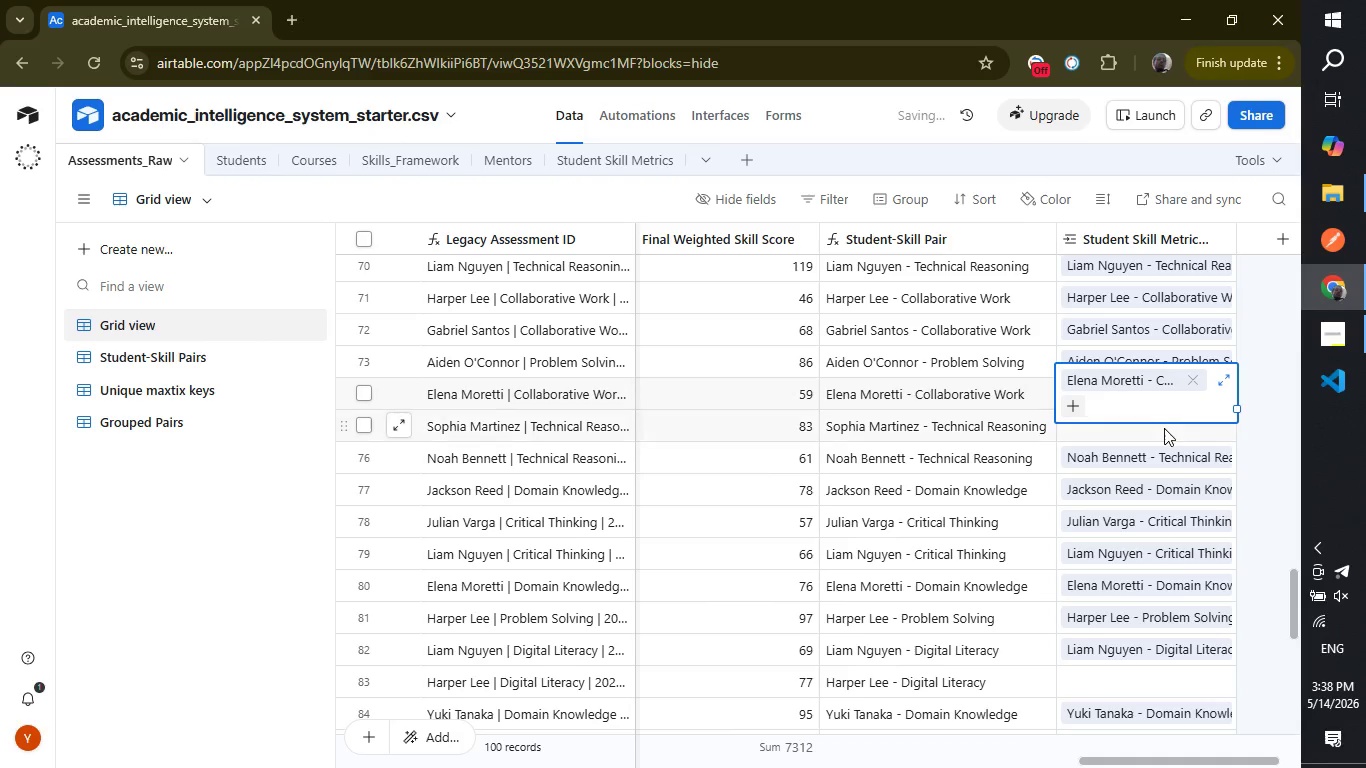 
left_click([1164, 428])
 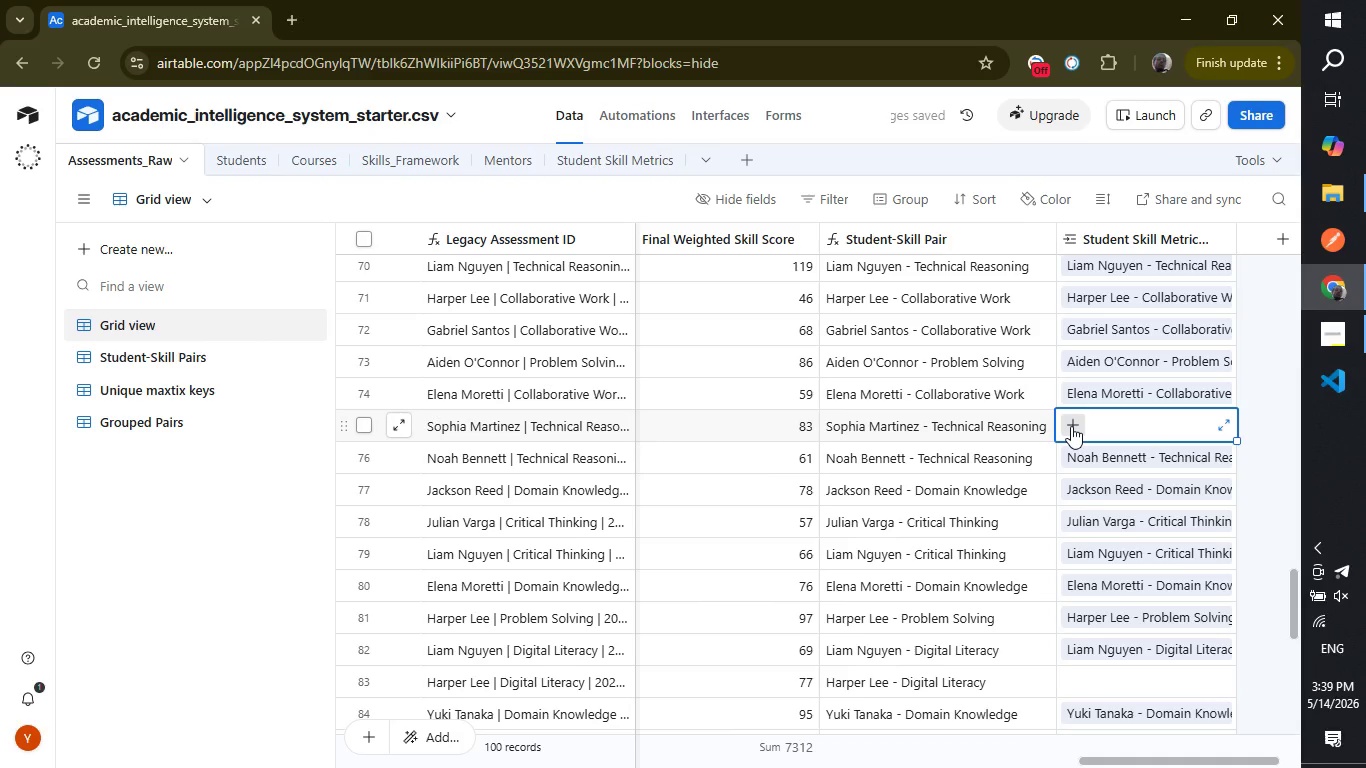 
left_click([1071, 426])
 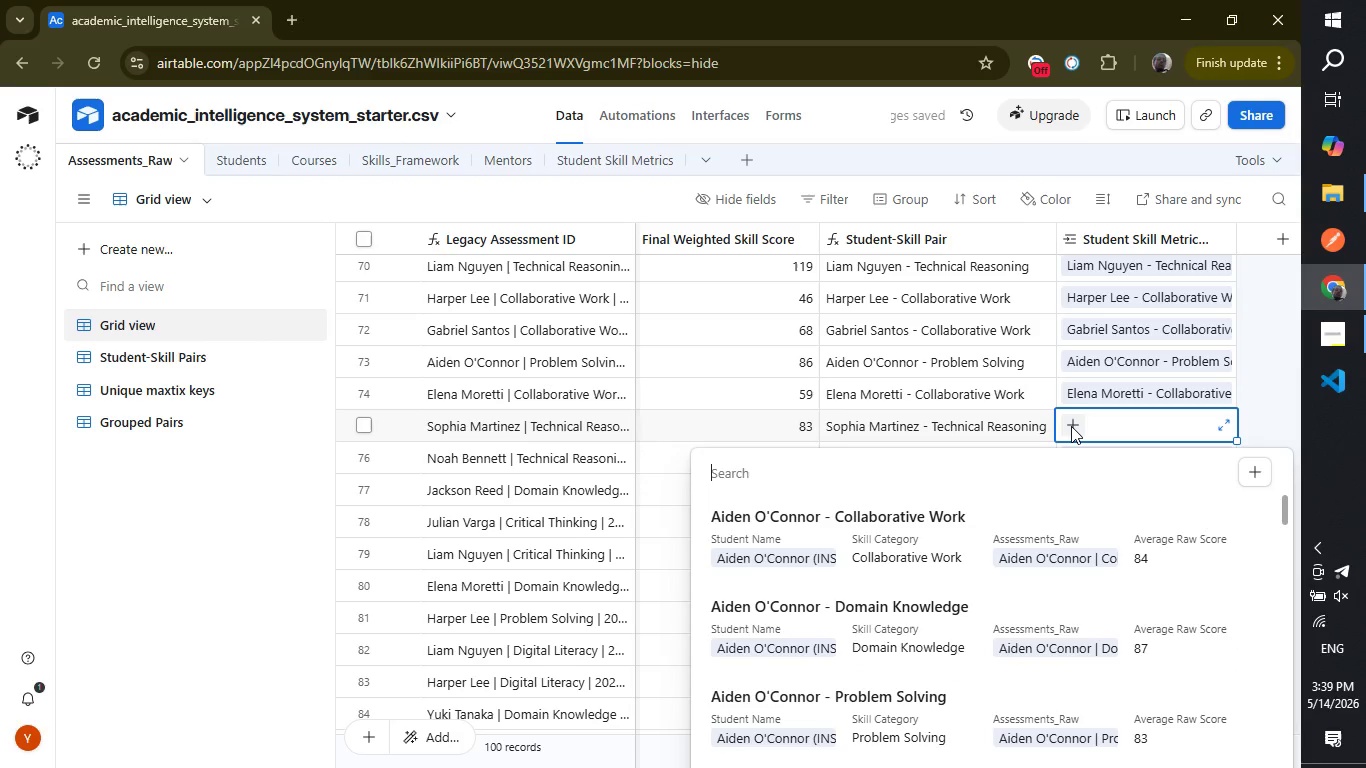 
type(so)
 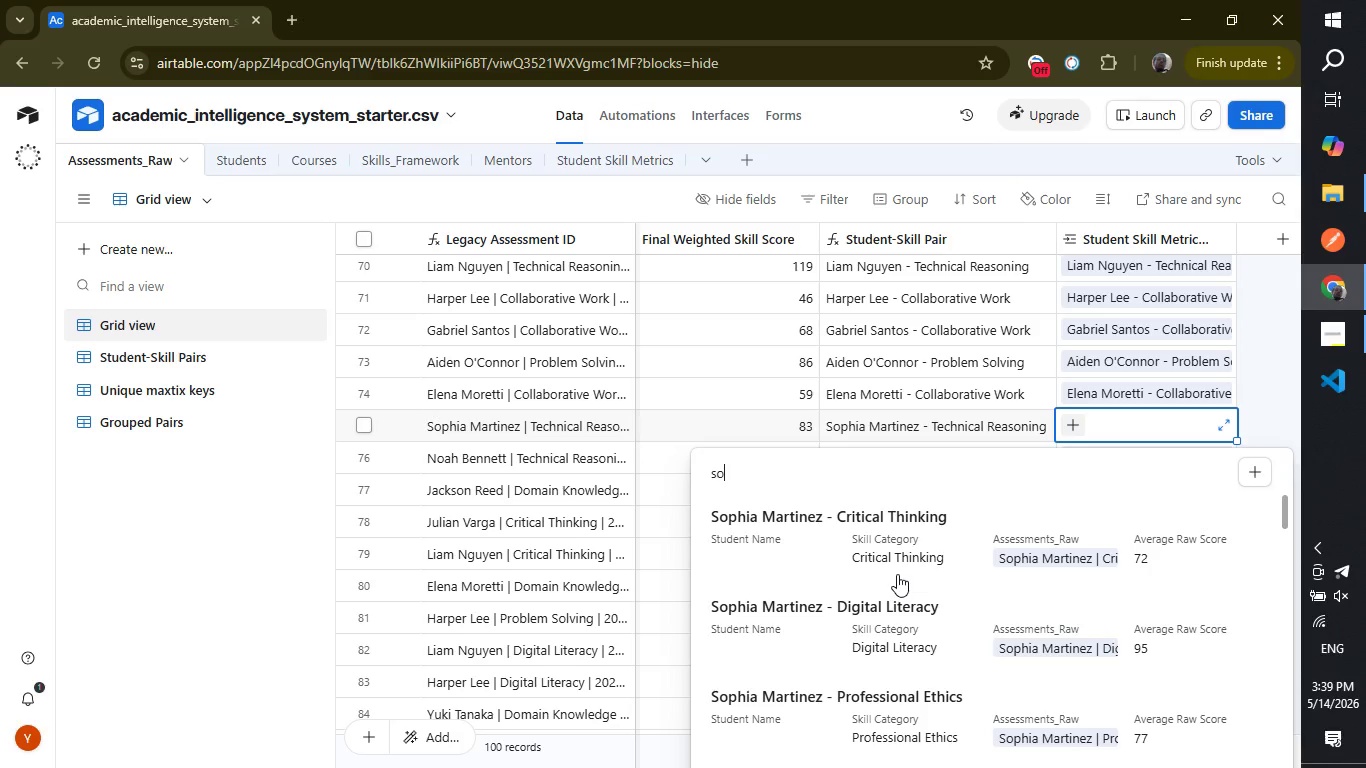 
wait(13.83)
 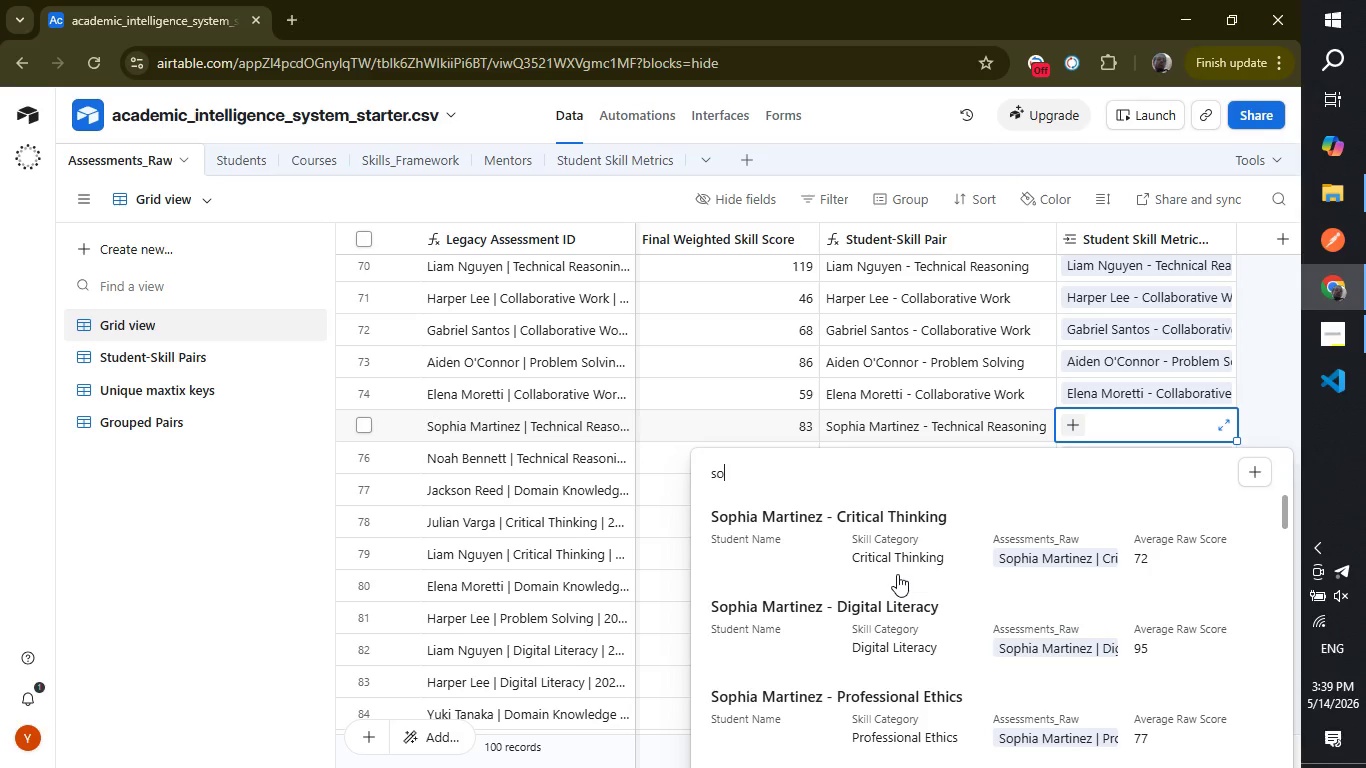 
left_click_drag(start_coordinate=[1288, 503], to_coordinate=[1287, 524])
 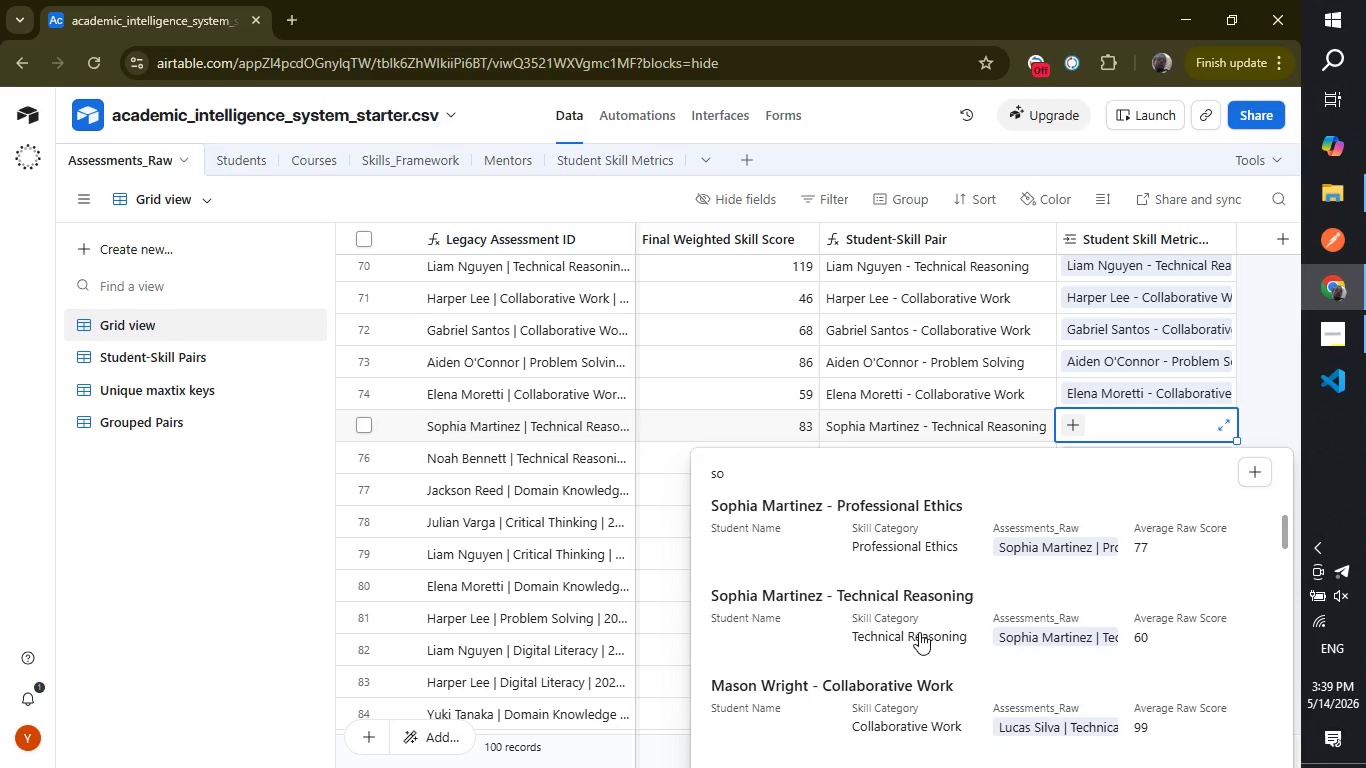 
left_click([919, 632])
 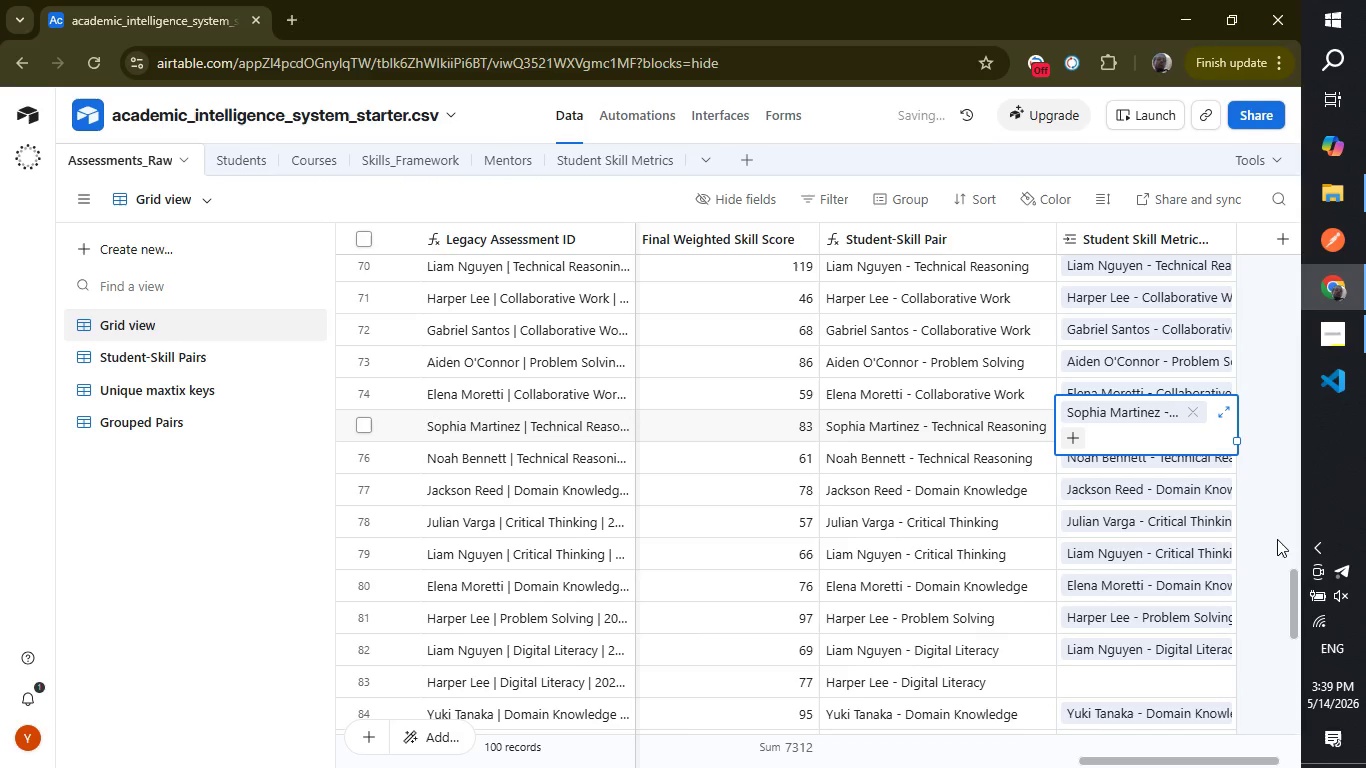 
left_click([1277, 537])
 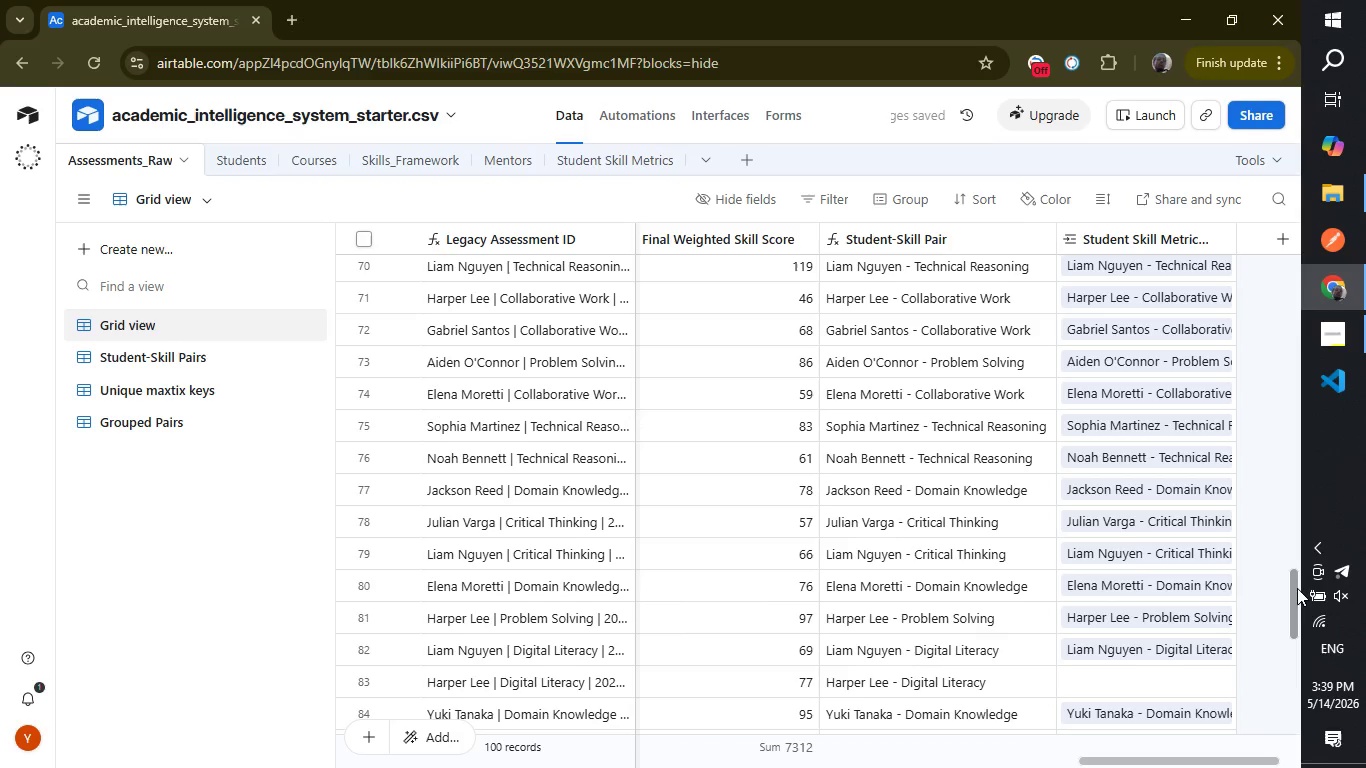 
left_click_drag(start_coordinate=[1297, 588], to_coordinate=[1296, 625])
 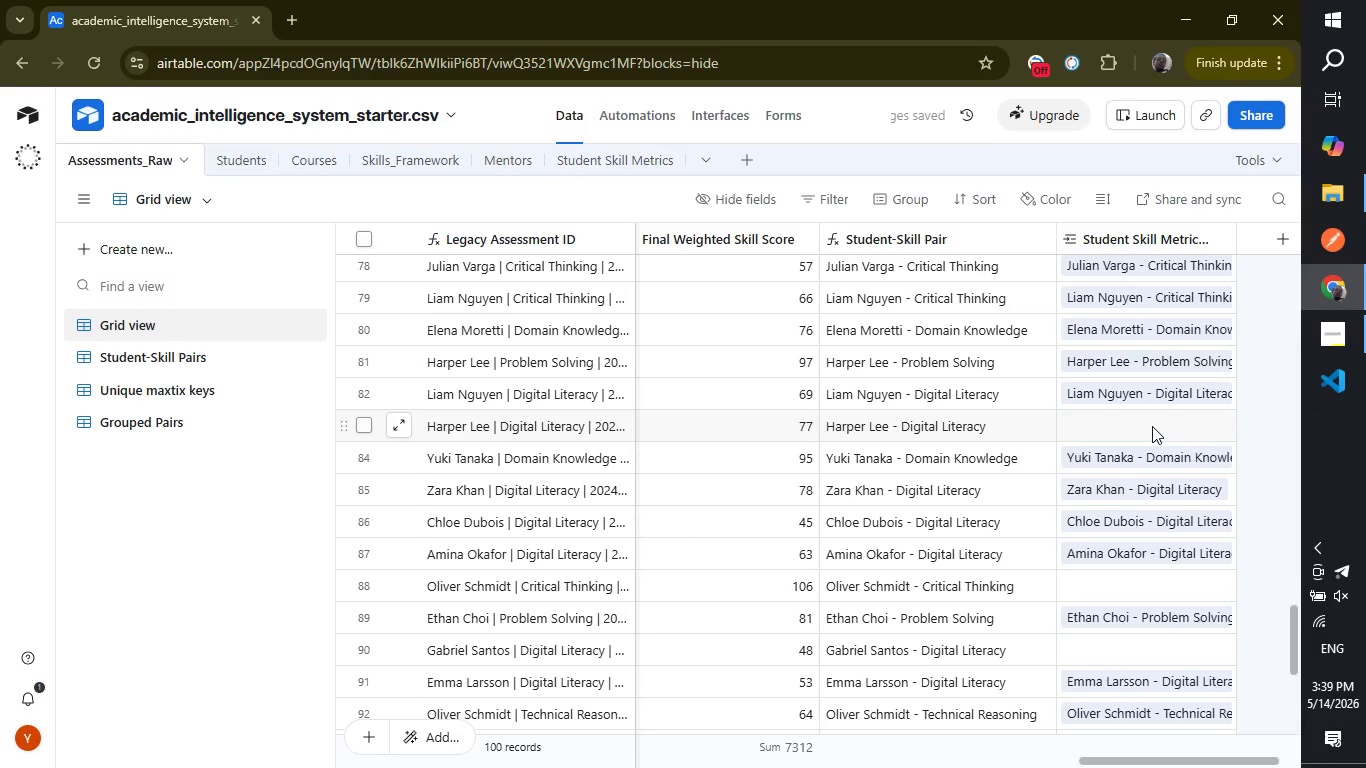 
left_click([1152, 426])
 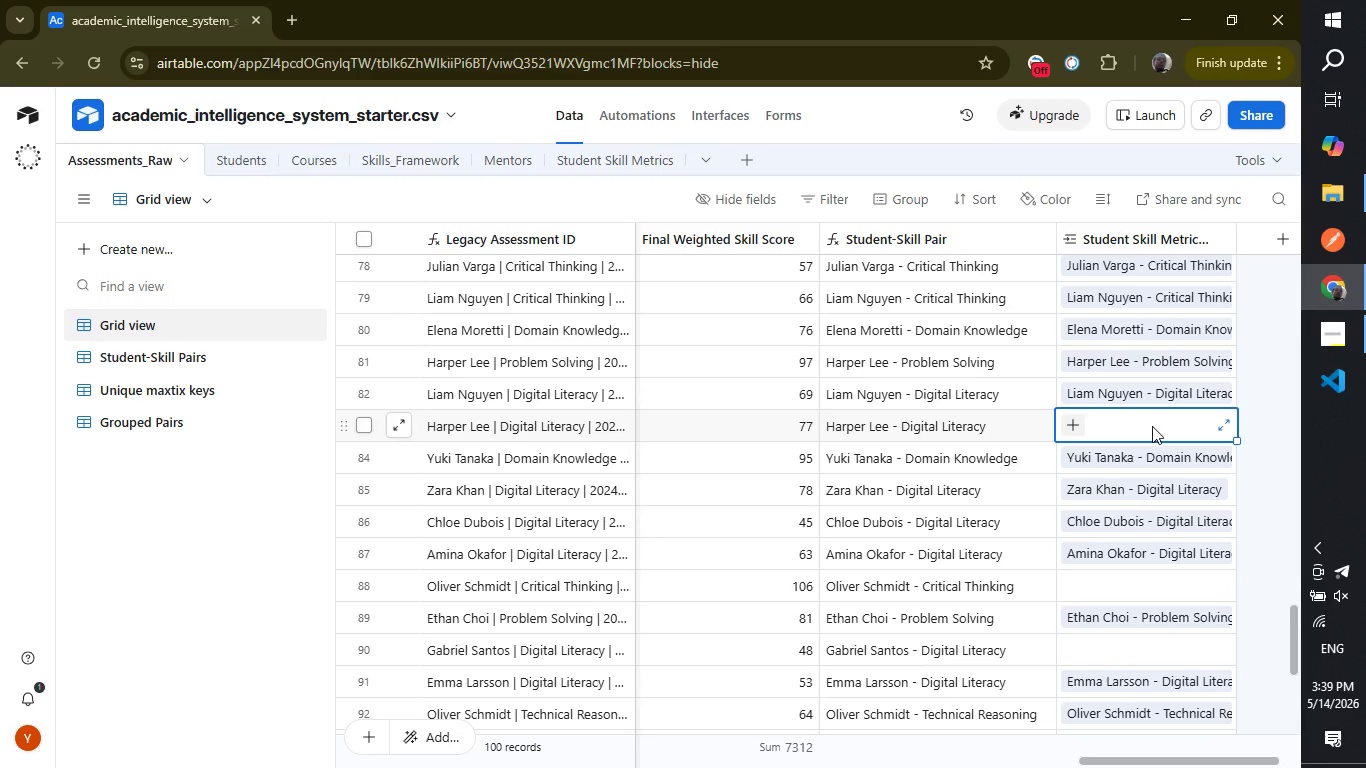 
type(hap)
key(Backspace)
key(Backspace)
type(a)
 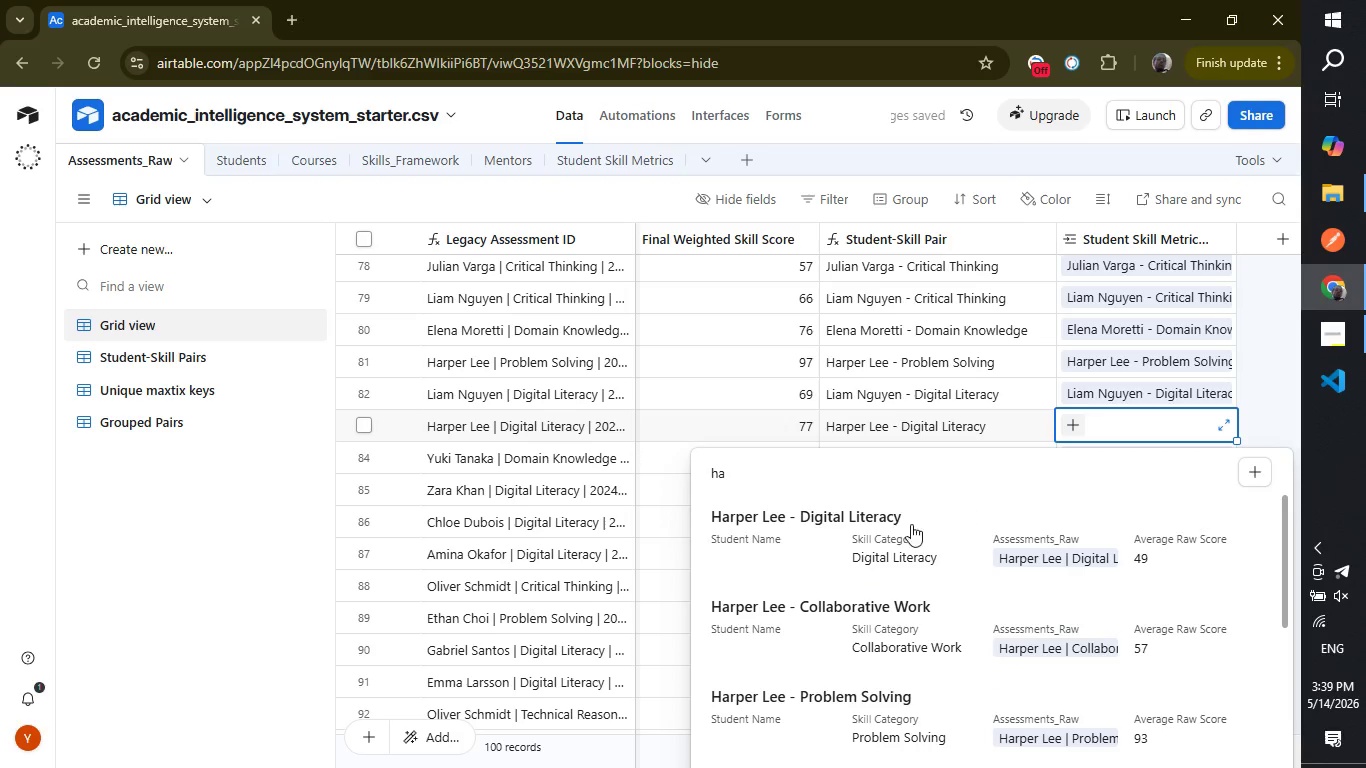 
left_click([867, 540])
 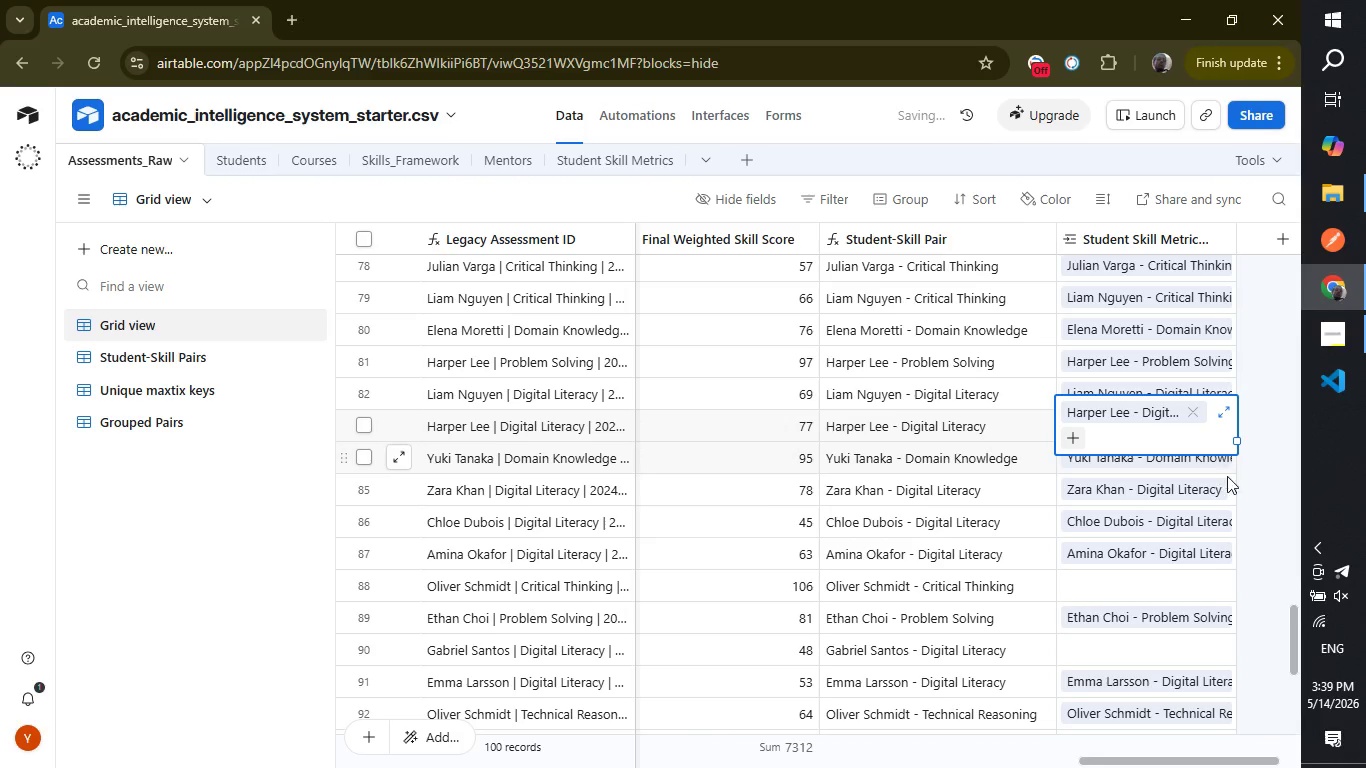 
left_click([1256, 504])
 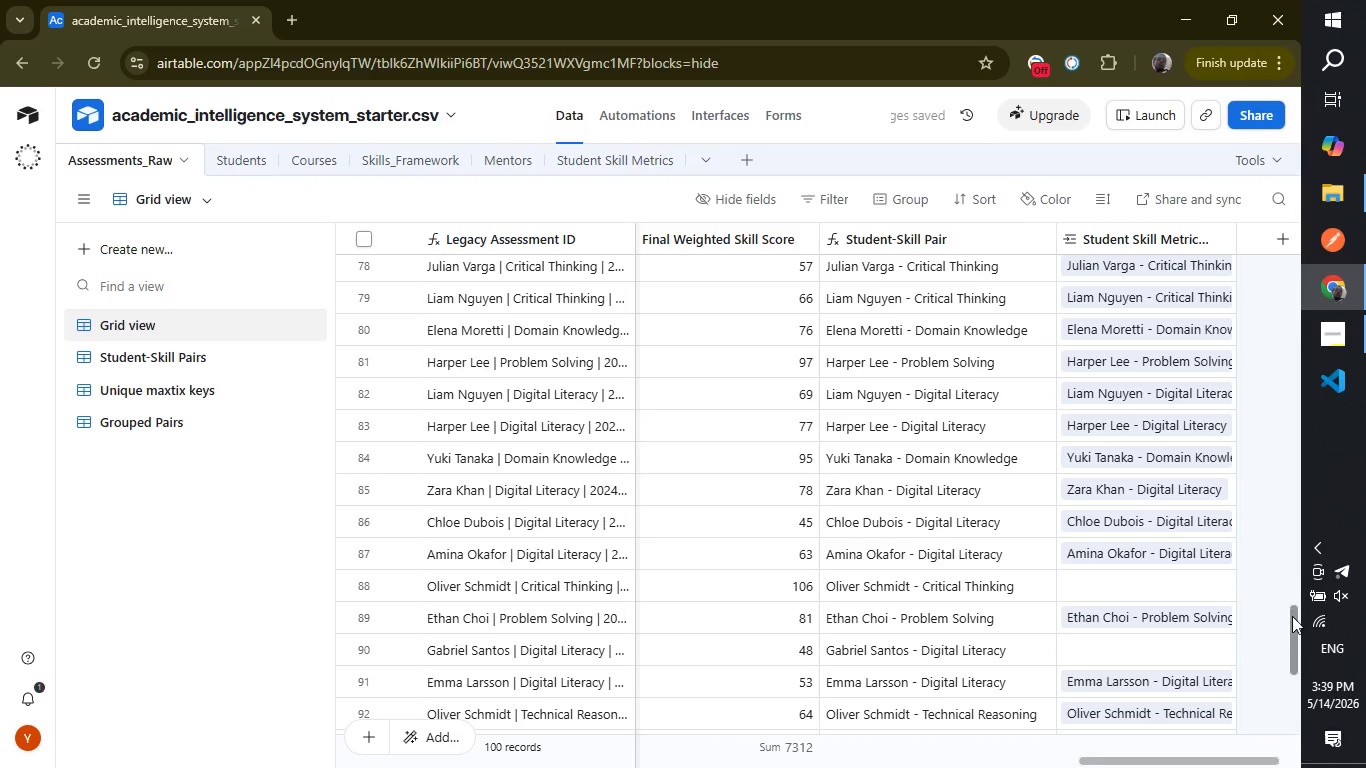 
left_click_drag(start_coordinate=[1292, 616], to_coordinate=[1292, 646])
 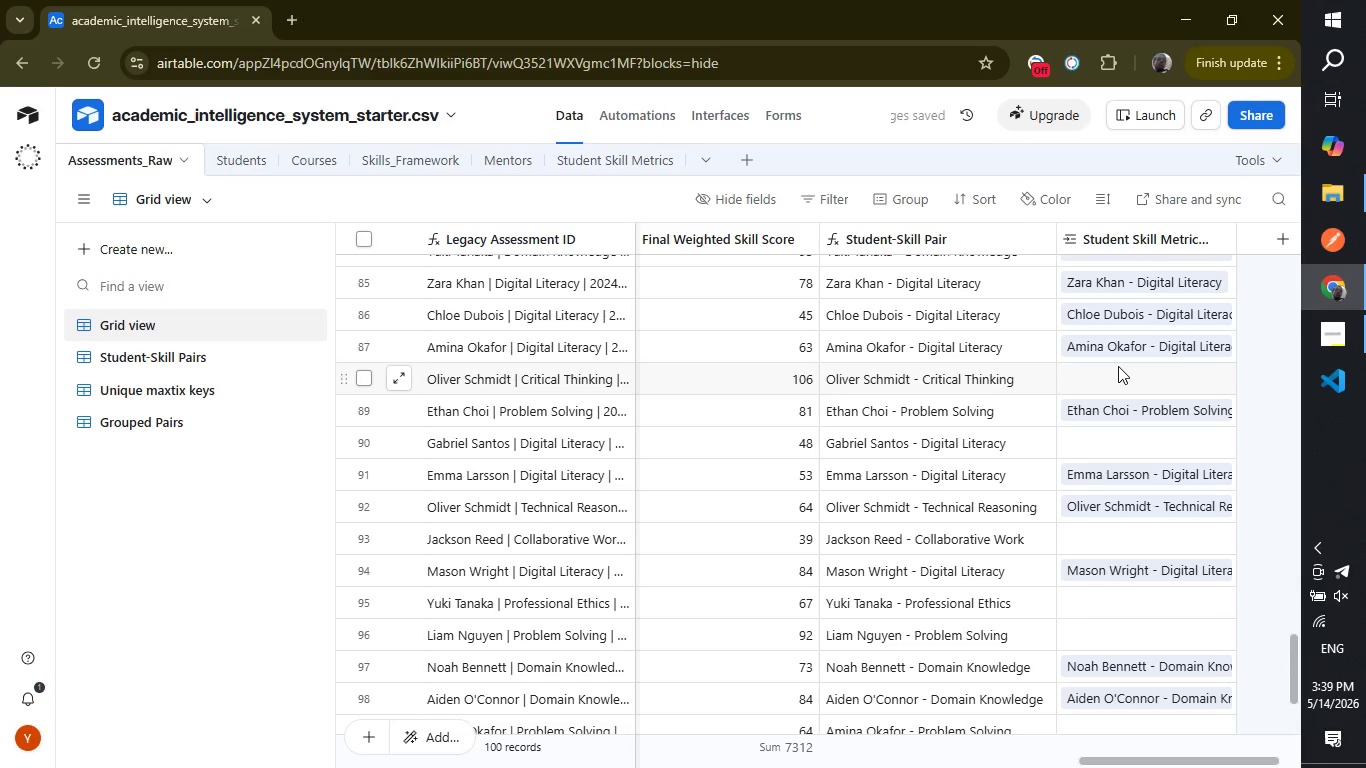 
left_click([1118, 366])
 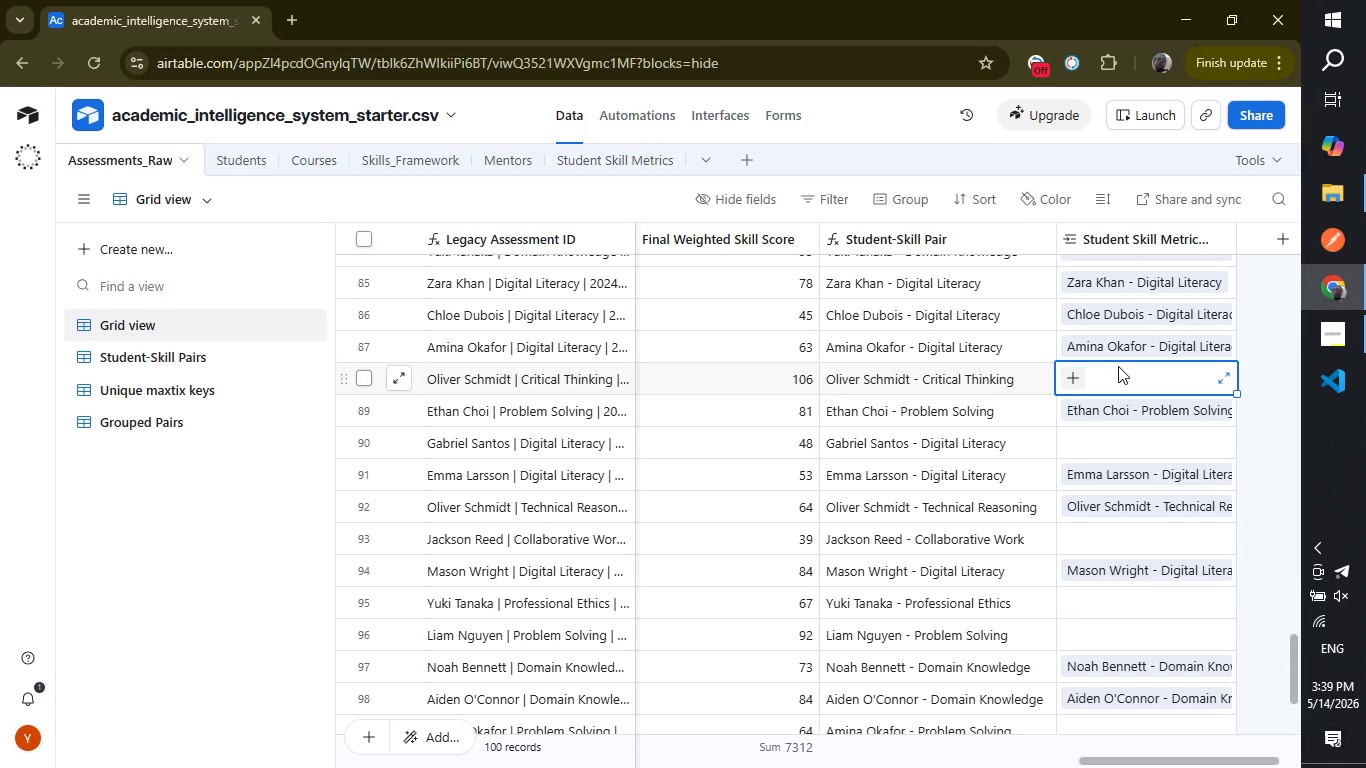 
type(oliver)
 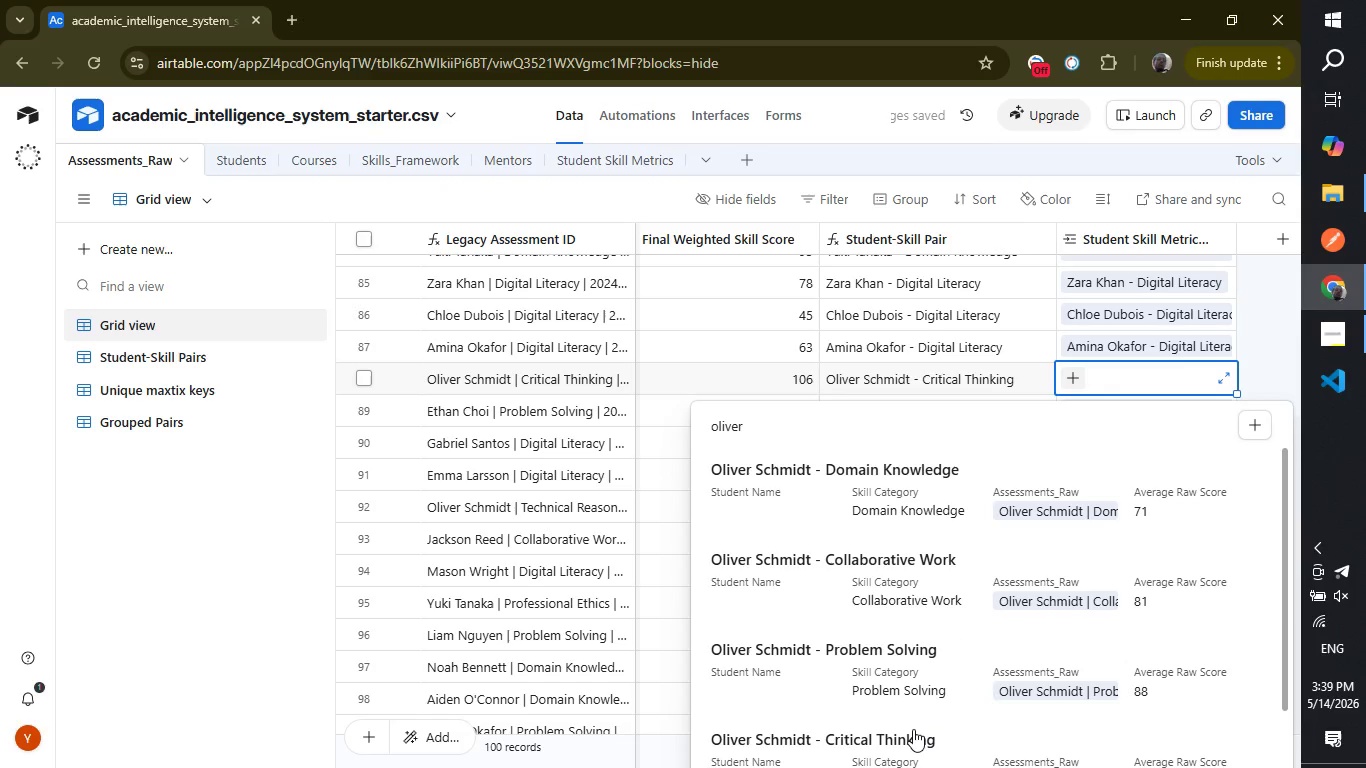 
left_click([913, 730])
 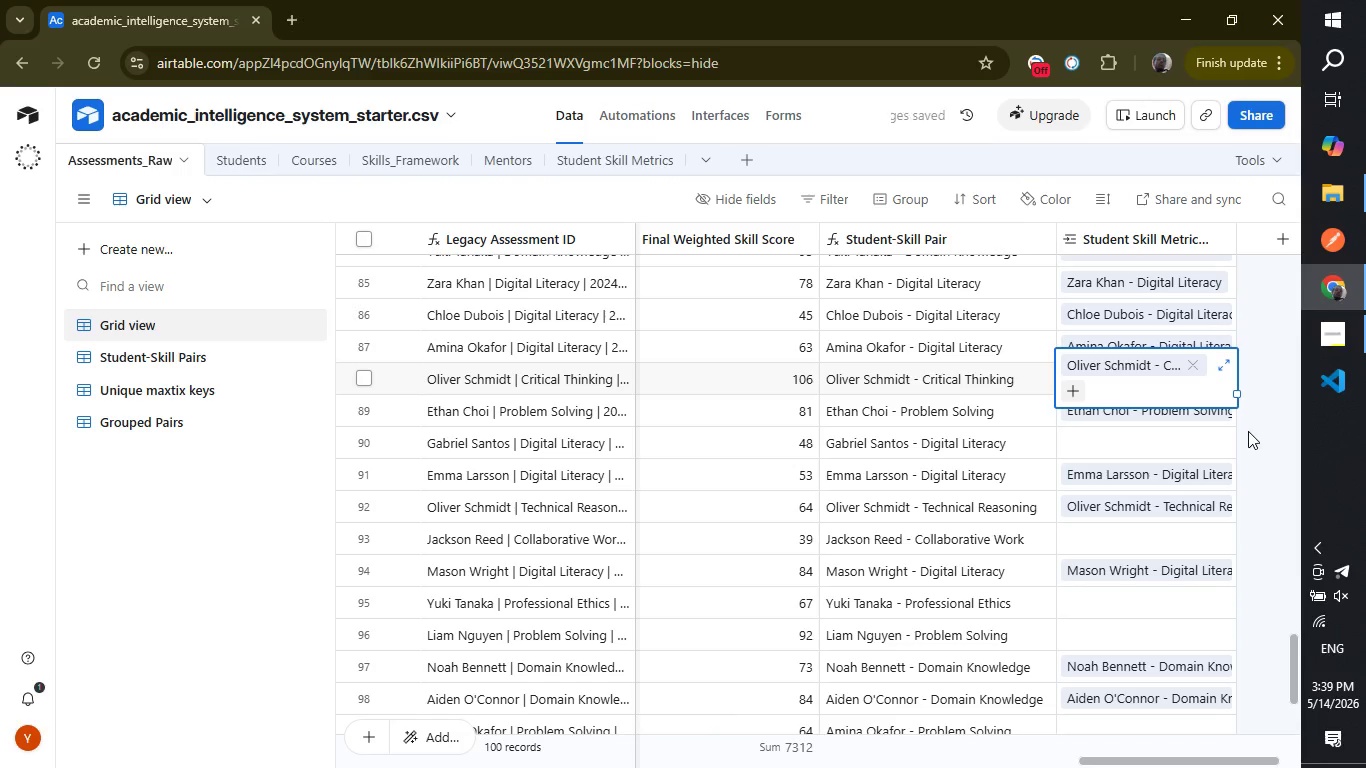 
left_click([1252, 452])
 